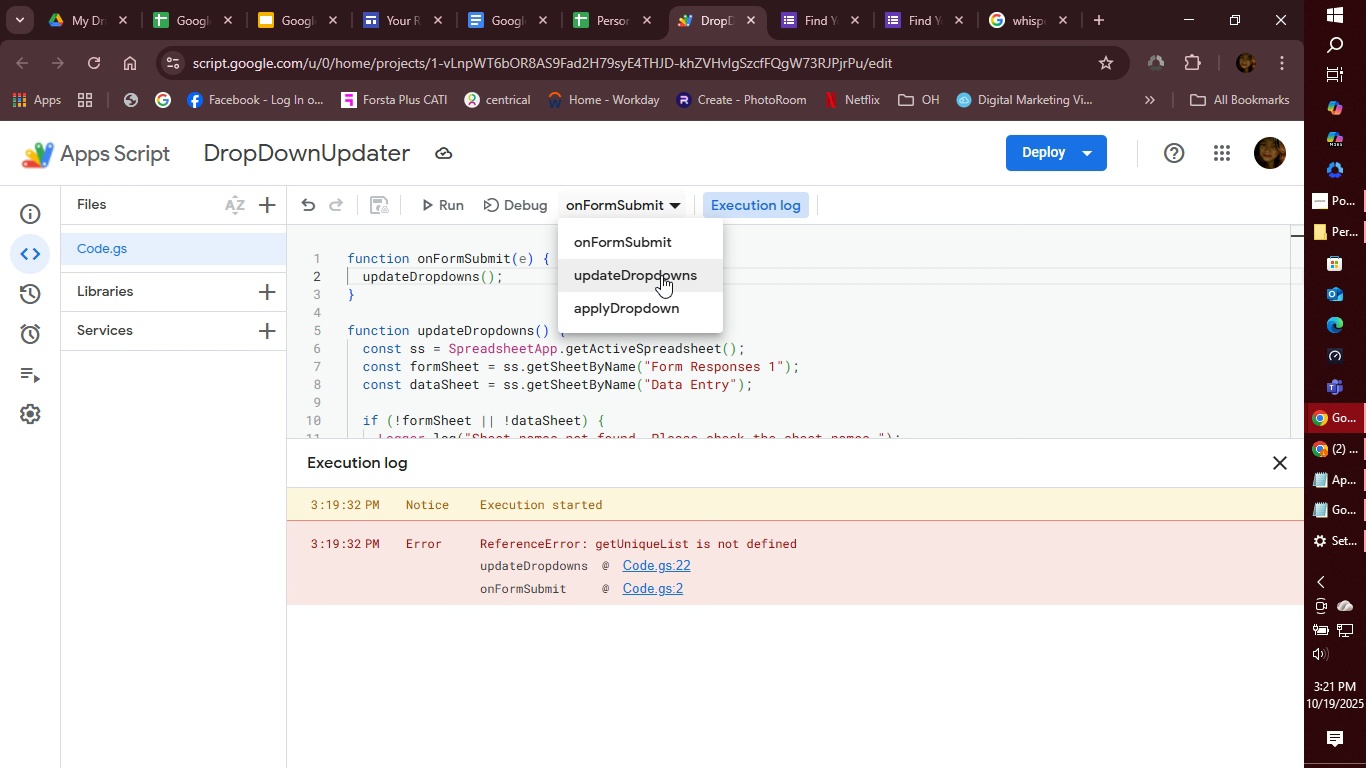 
left_click([661, 275])
 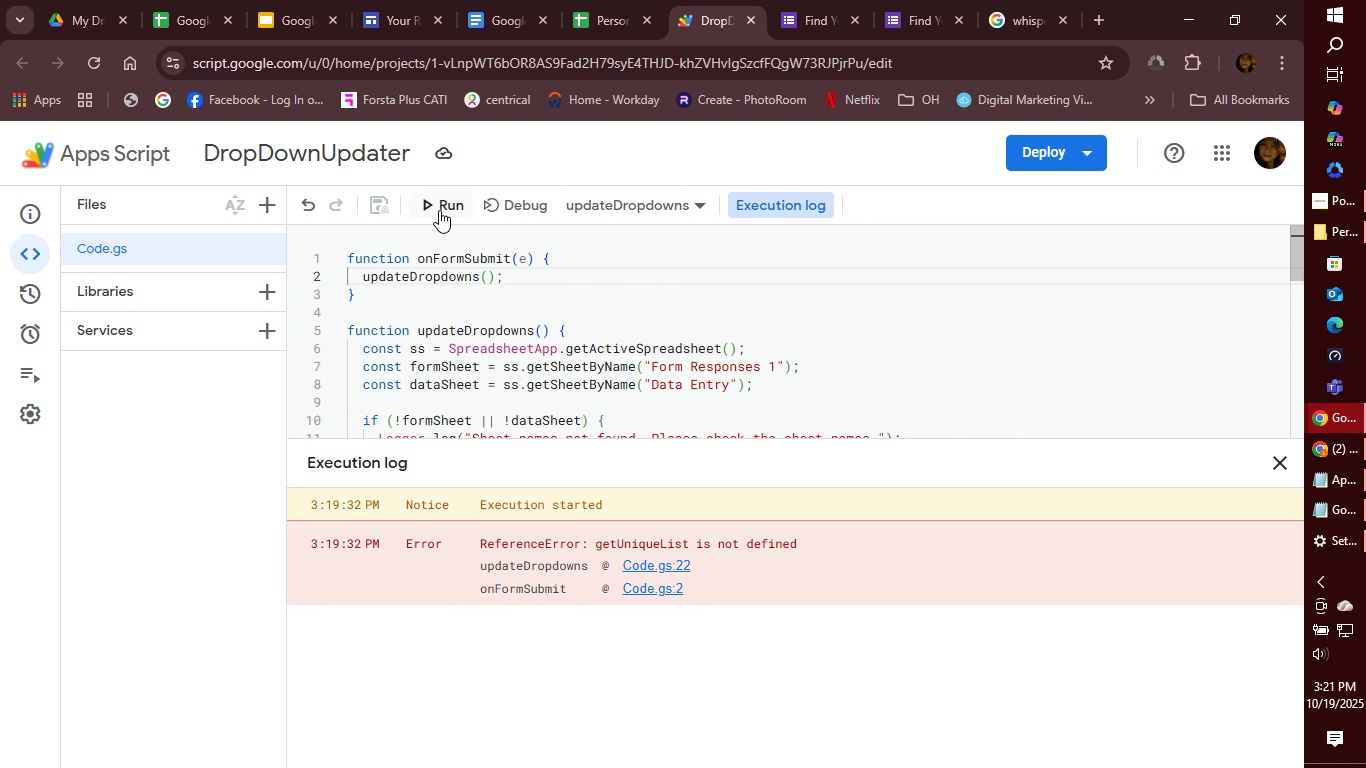 
left_click([434, 205])
 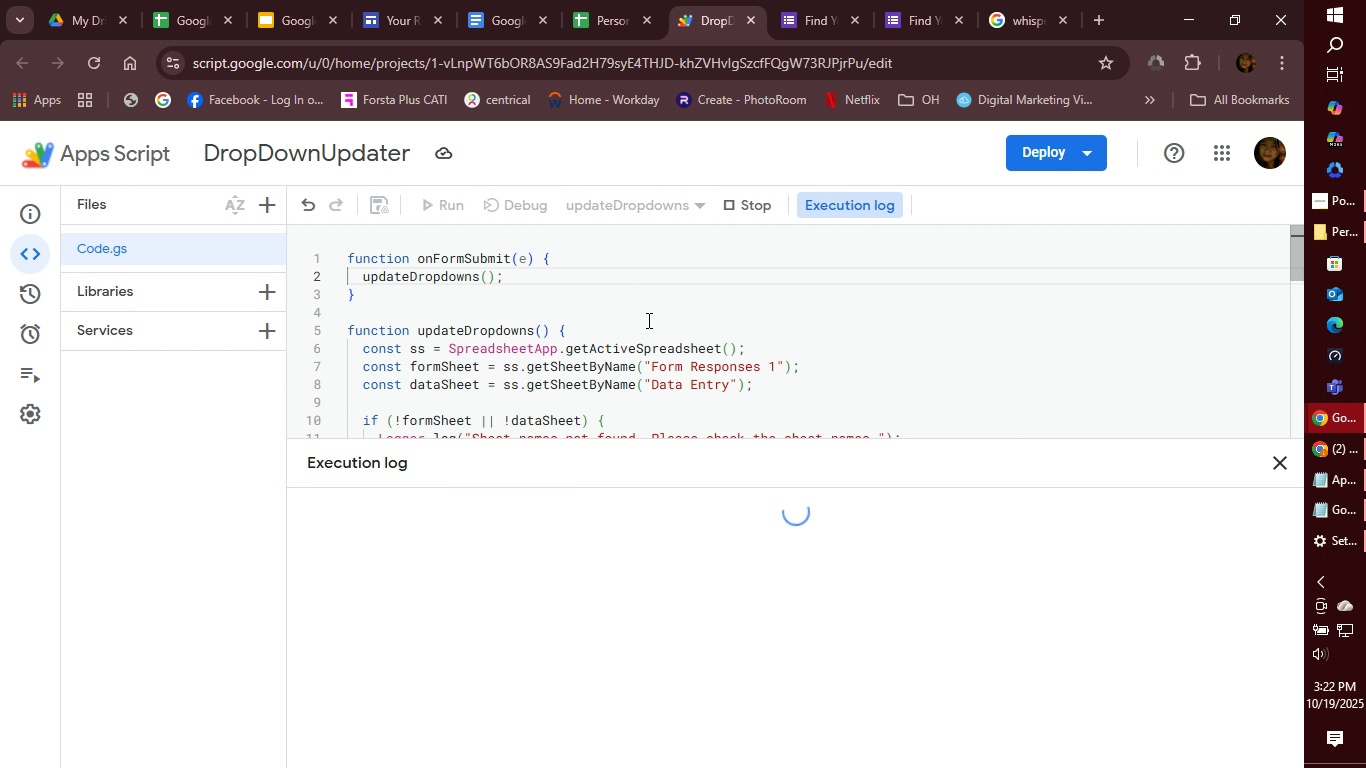 
mouse_move([645, 340])
 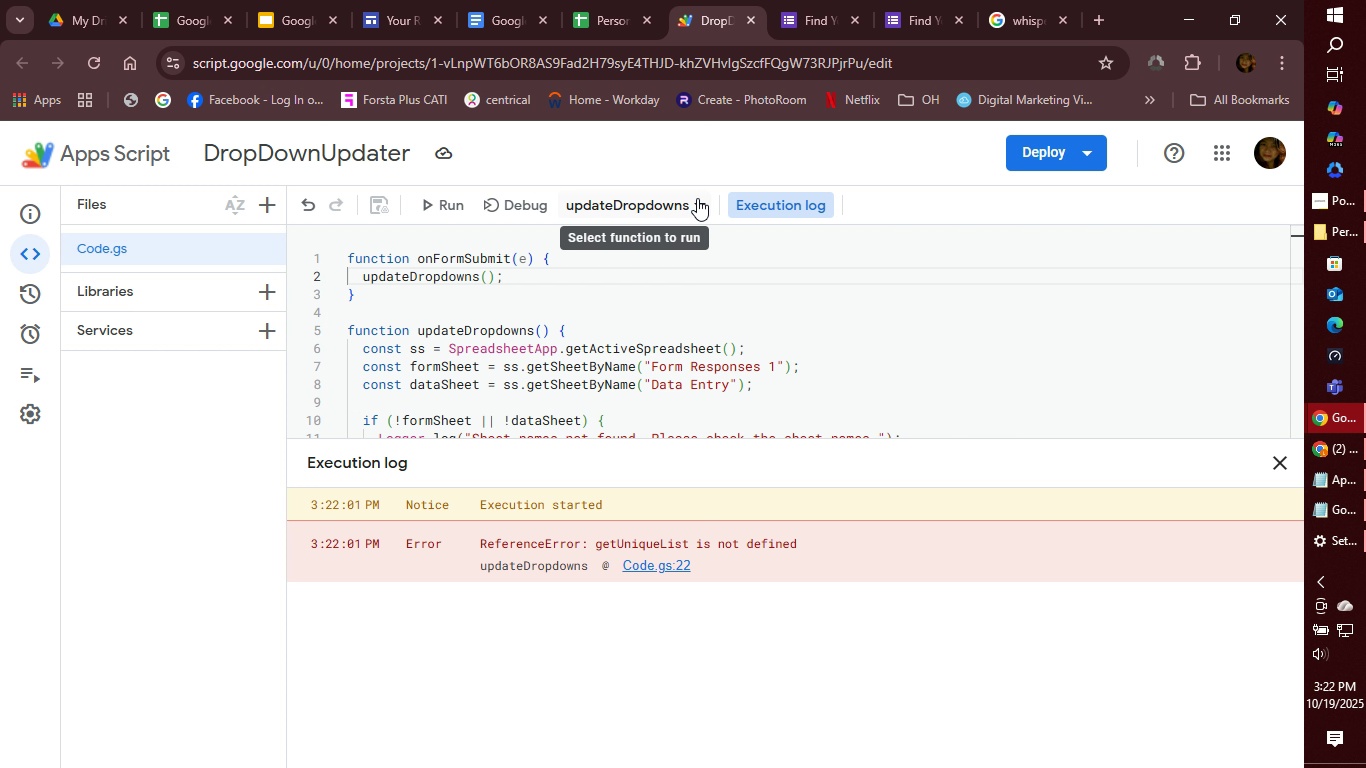 
left_click([697, 198])
 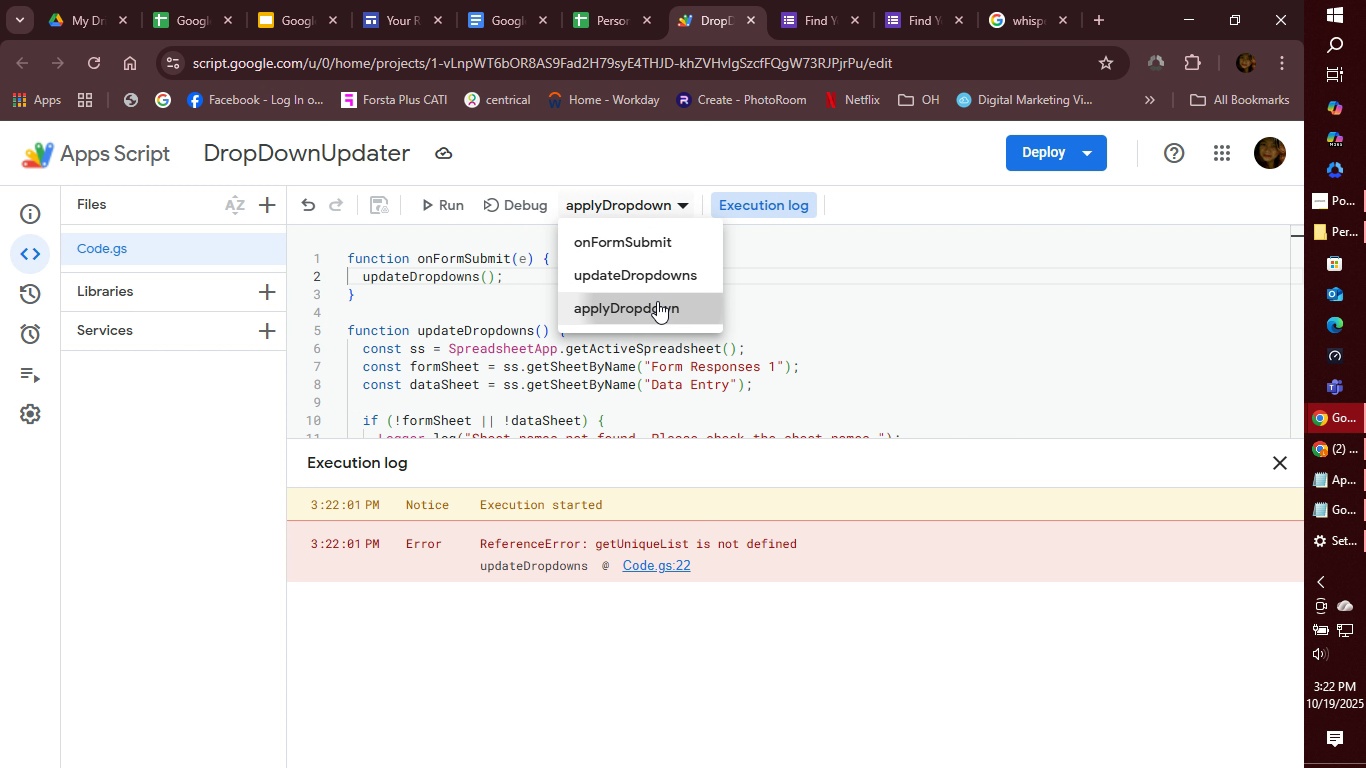 
left_click([657, 301])
 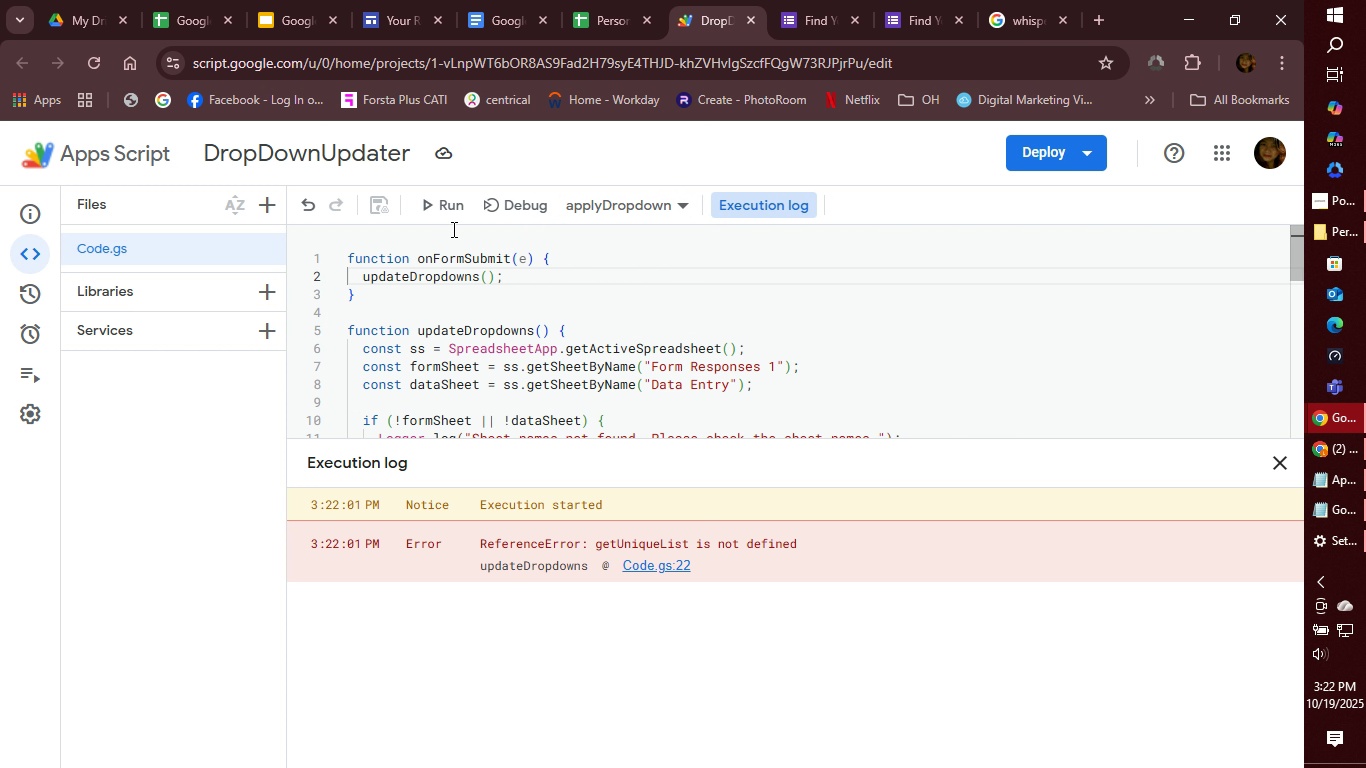 
left_click([437, 210])
 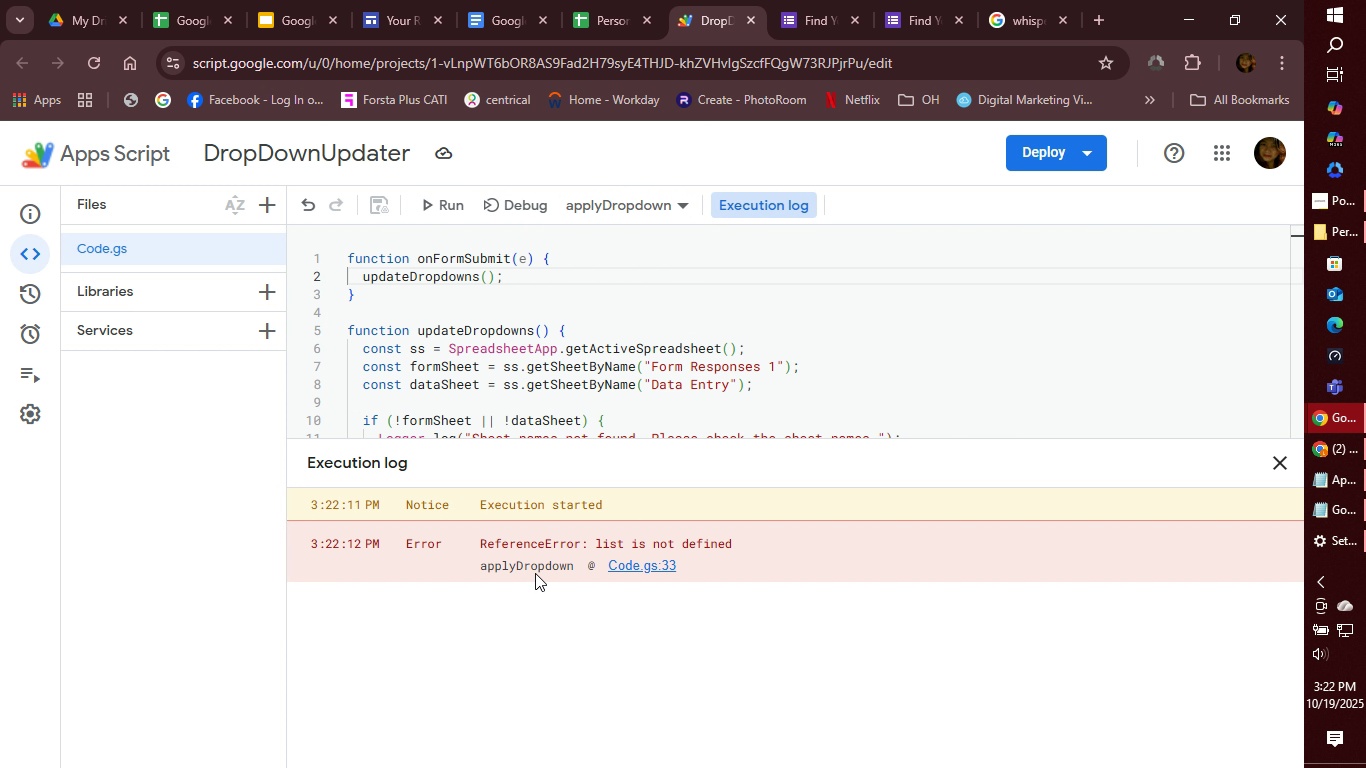 
wait(6.08)
 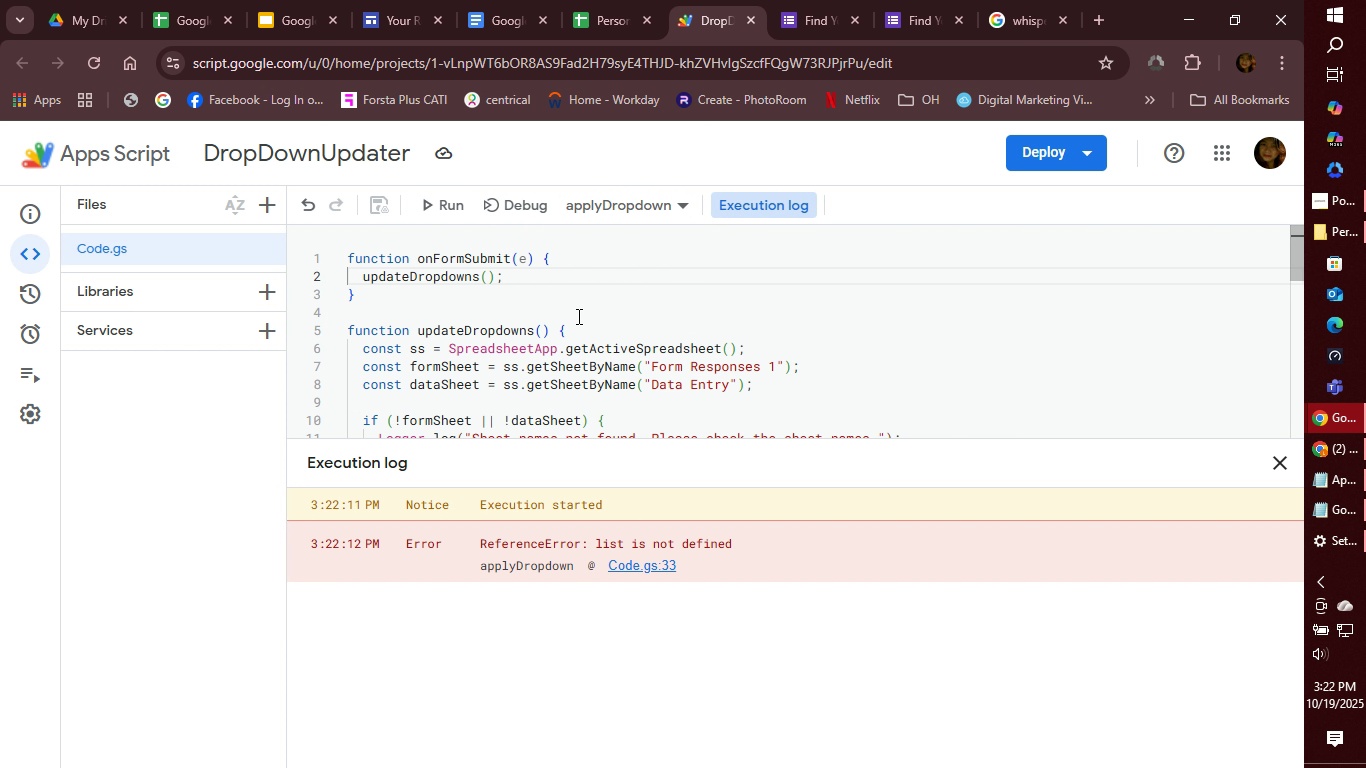 
left_click([644, 568])
 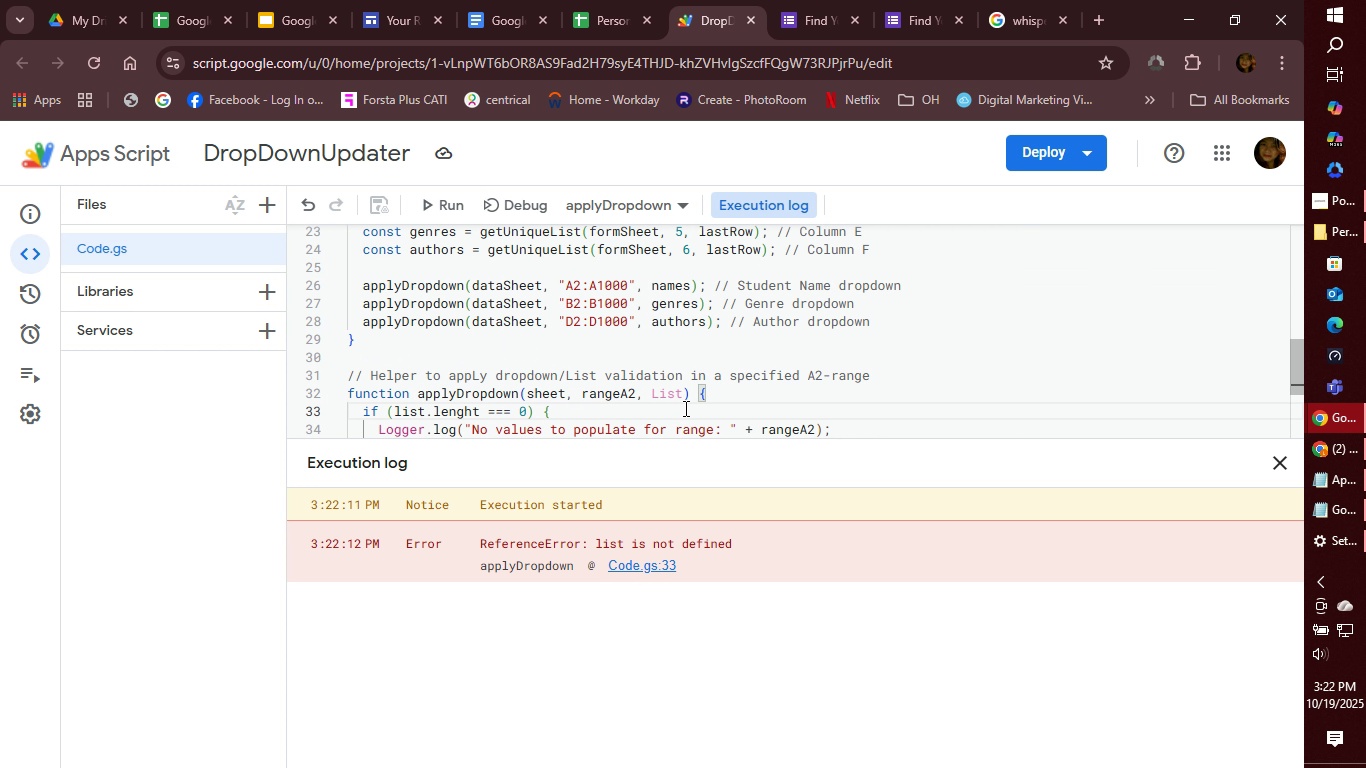 
left_click([679, 201])
 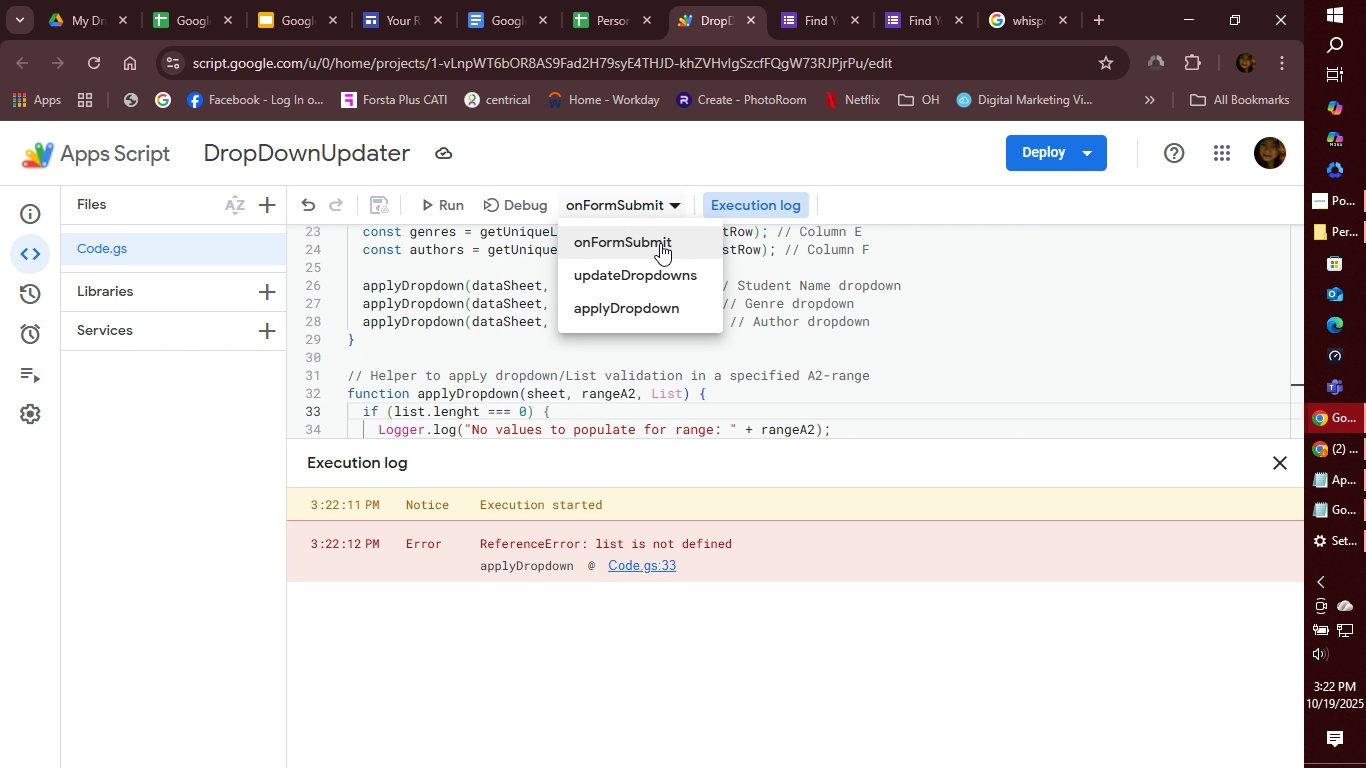 
left_click([660, 243])
 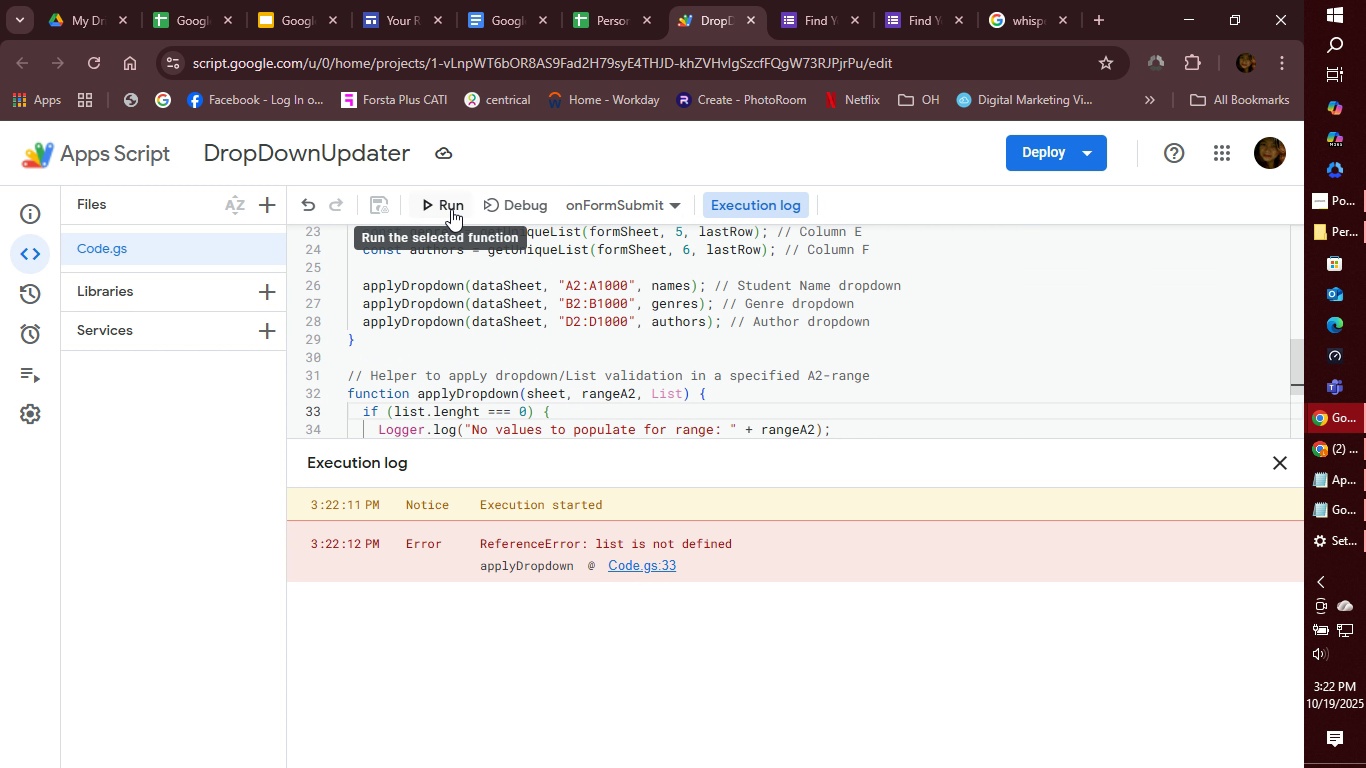 
left_click([446, 210])
 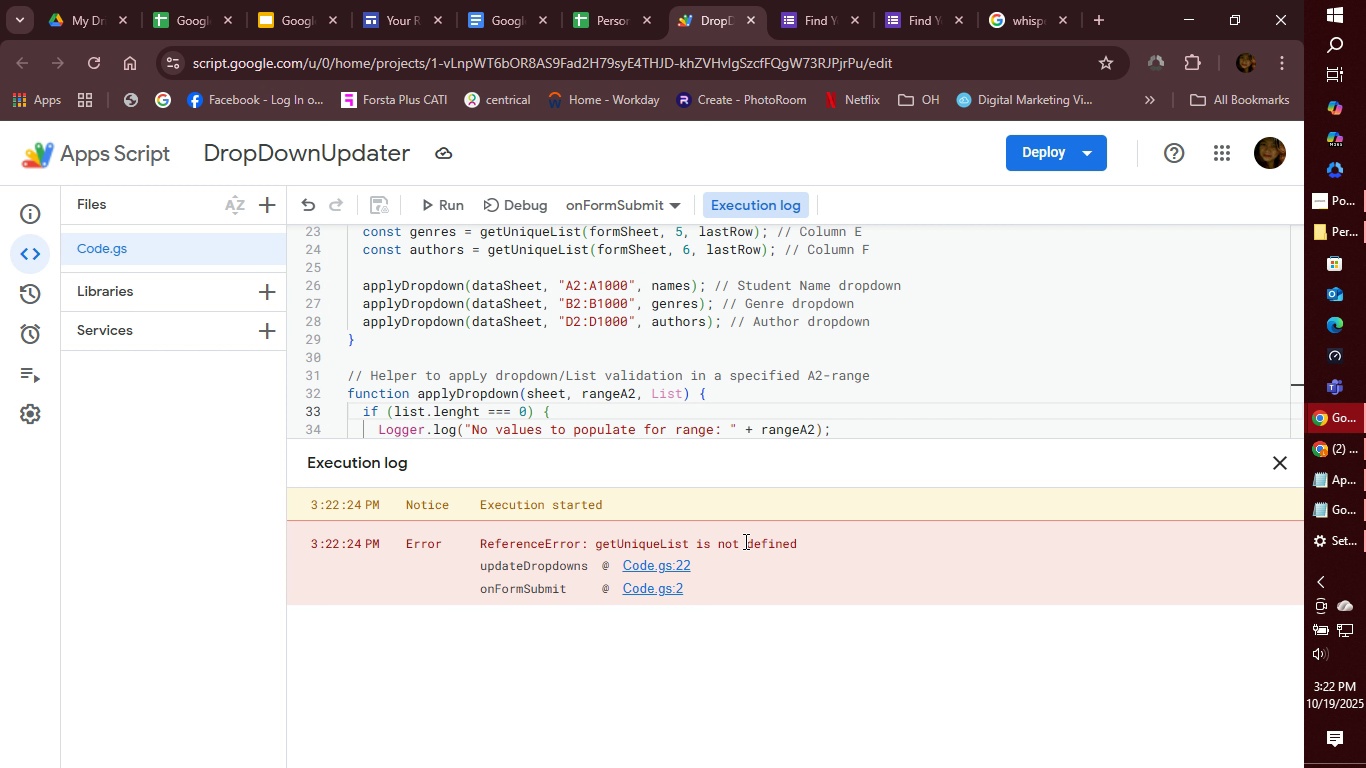 
wait(13.63)
 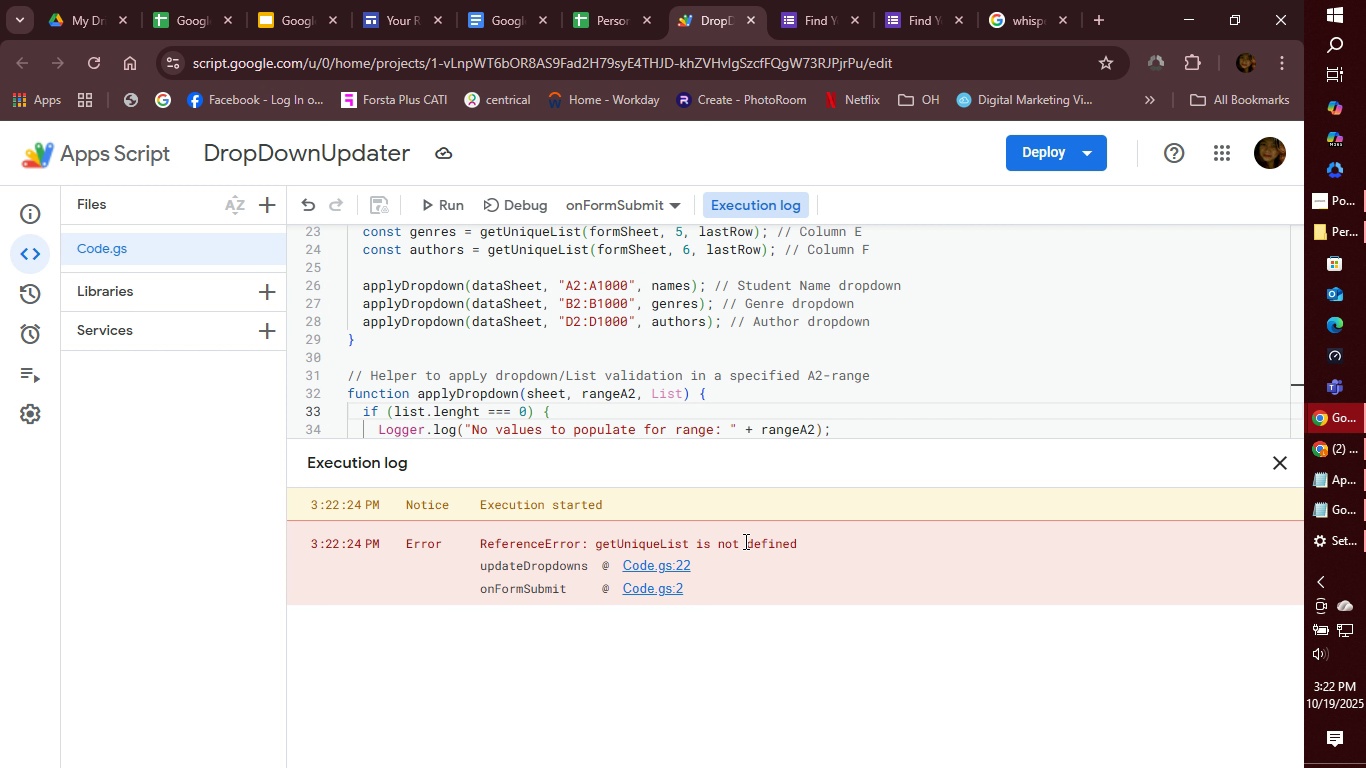 
mouse_move([37, 299])
 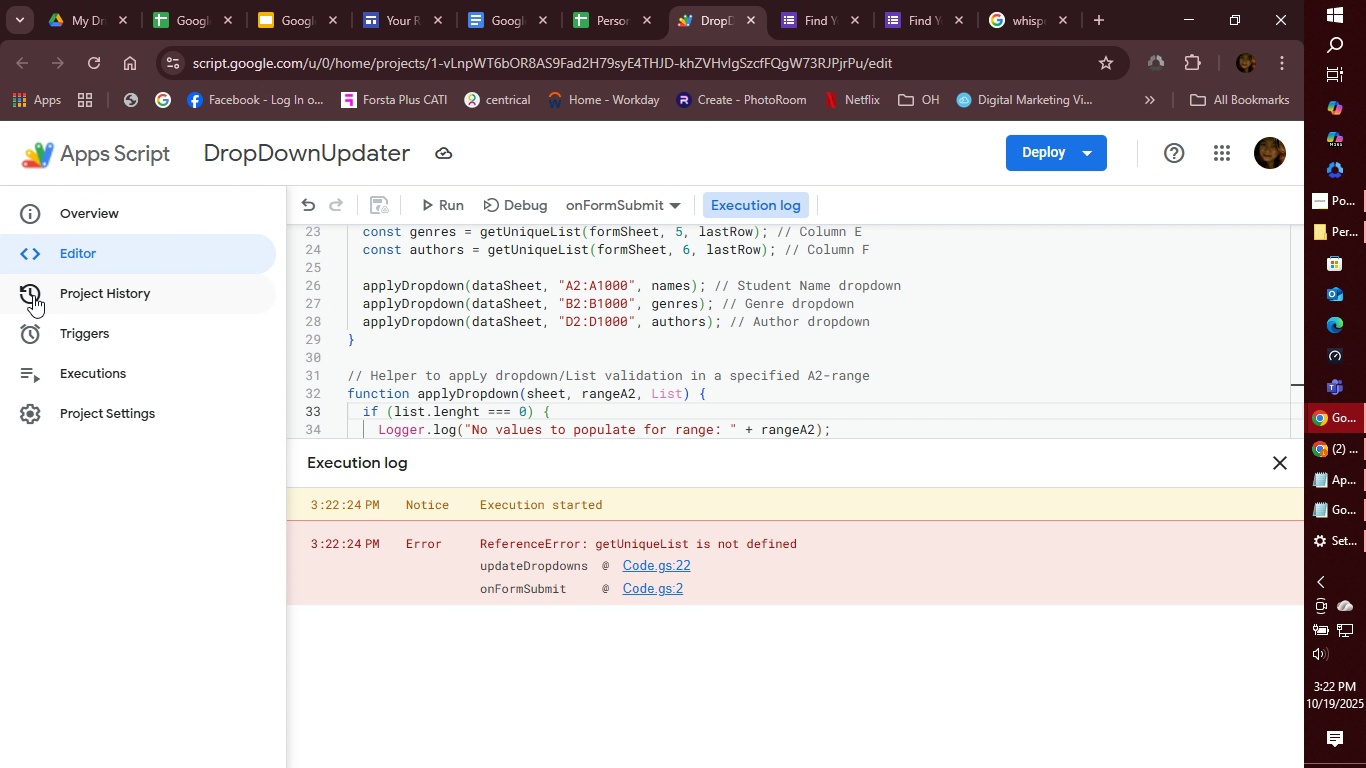 
mouse_move([59, 300])
 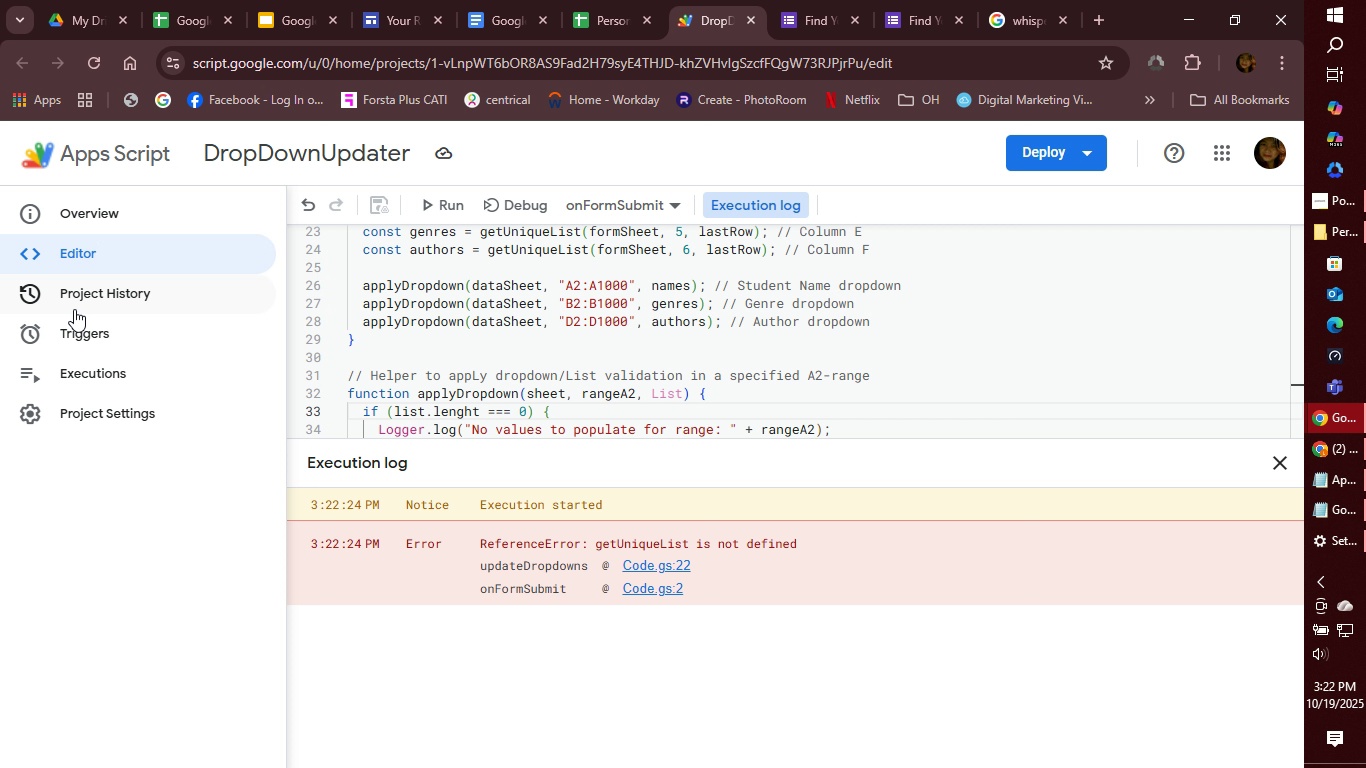 
wait(11.27)
 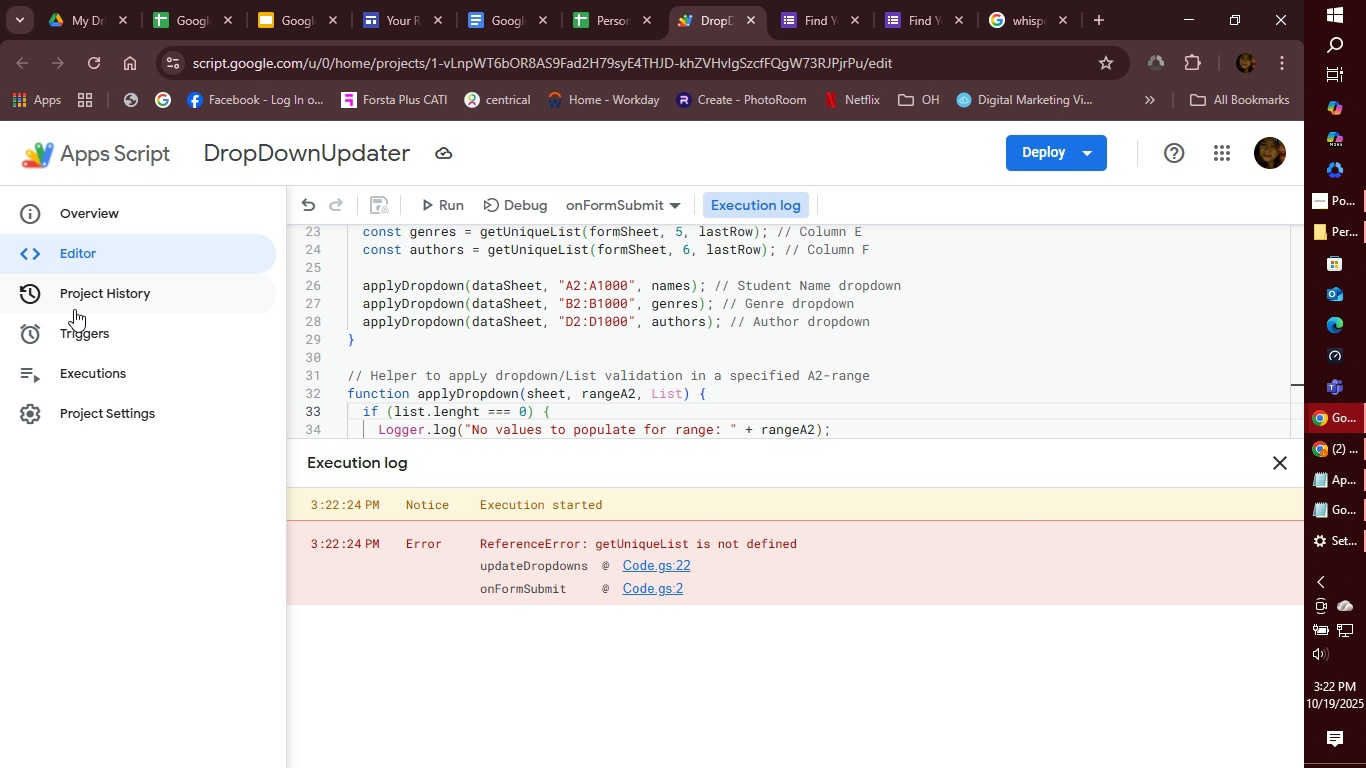 
left_click([64, 334])
 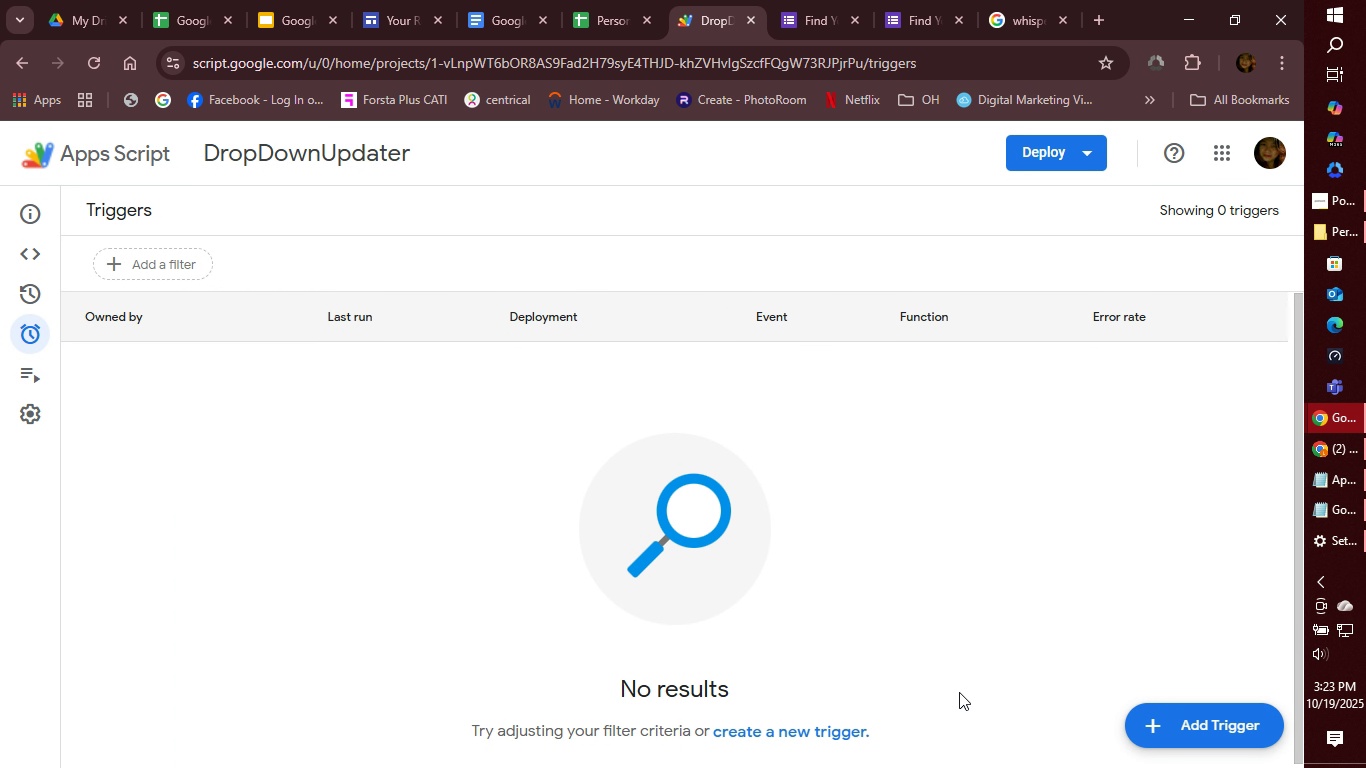 
left_click([1252, 727])
 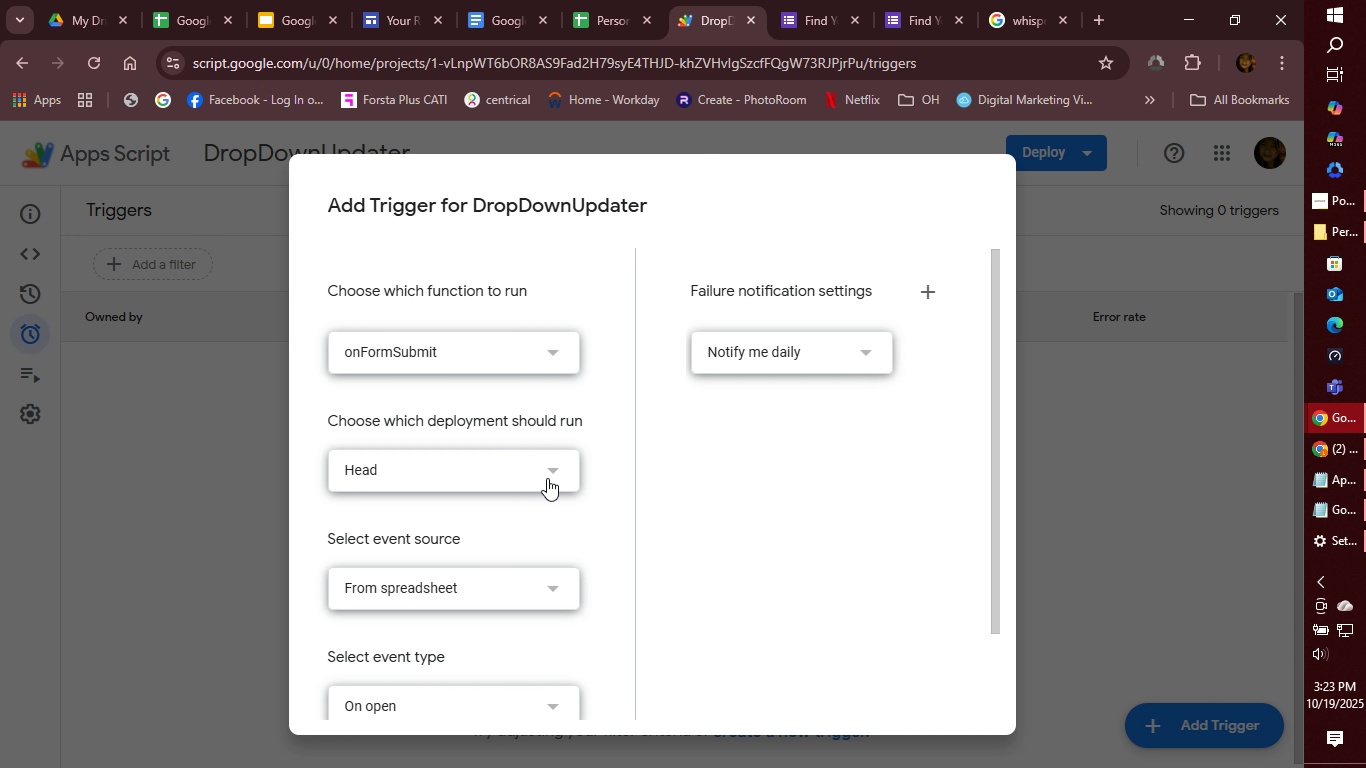 
scroll: coordinate [538, 608], scroll_direction: down, amount: 2.0
 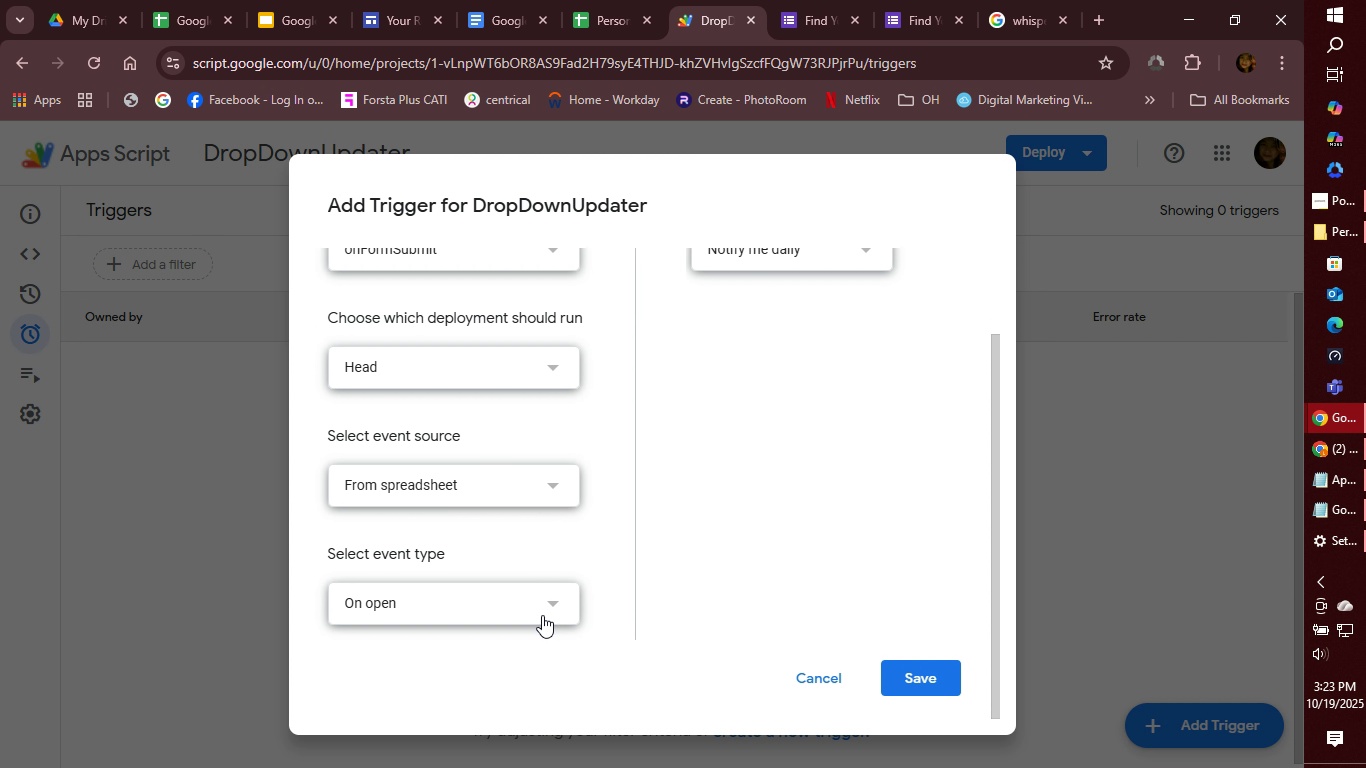 
left_click([542, 615])
 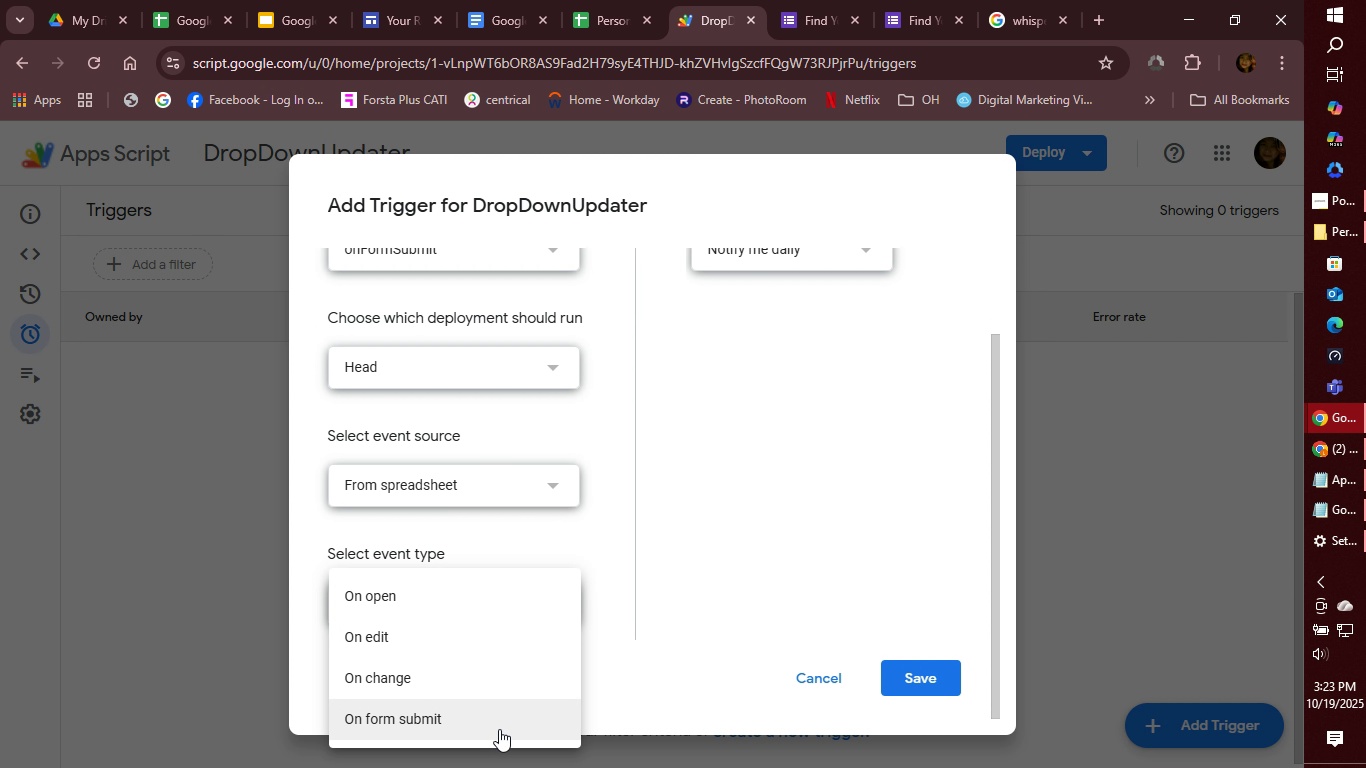 
left_click([499, 729])
 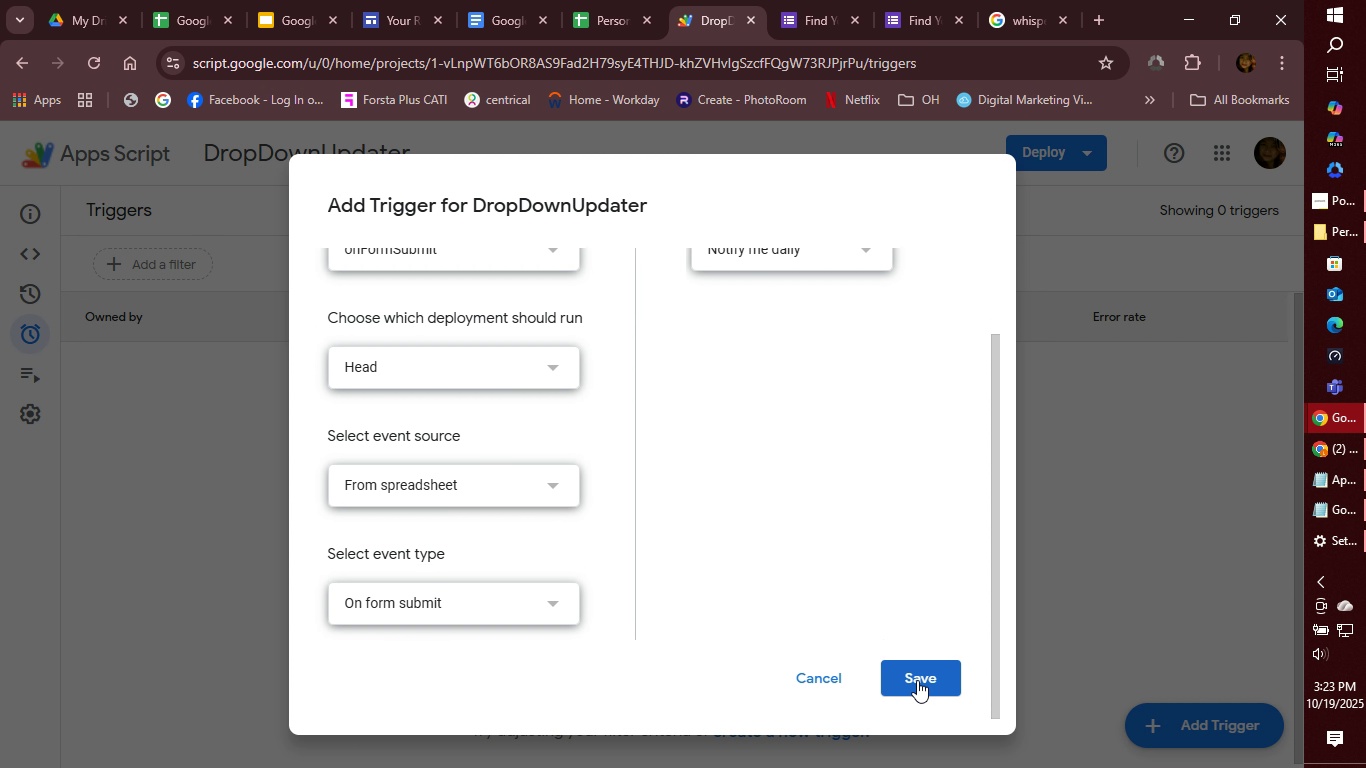 
left_click([920, 682])
 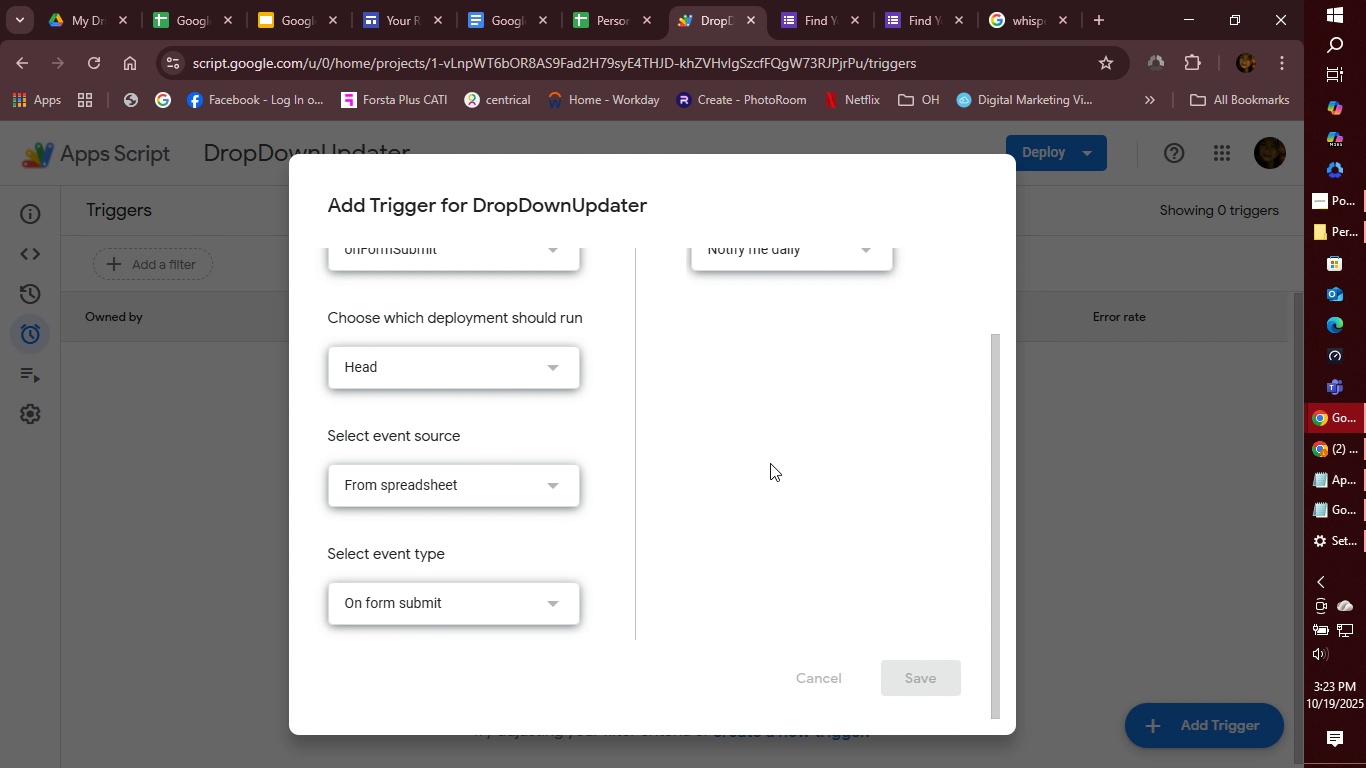 
left_click([821, 253])
 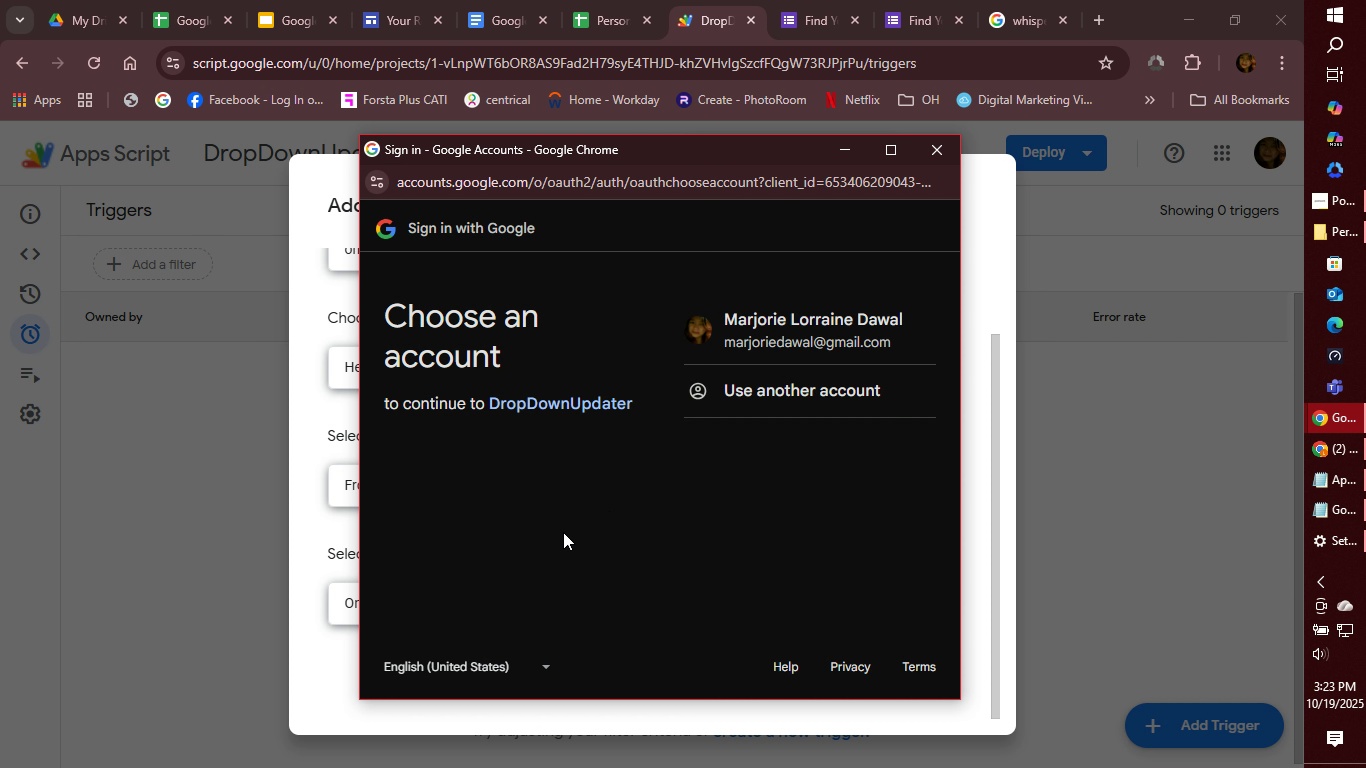 
left_click([749, 321])
 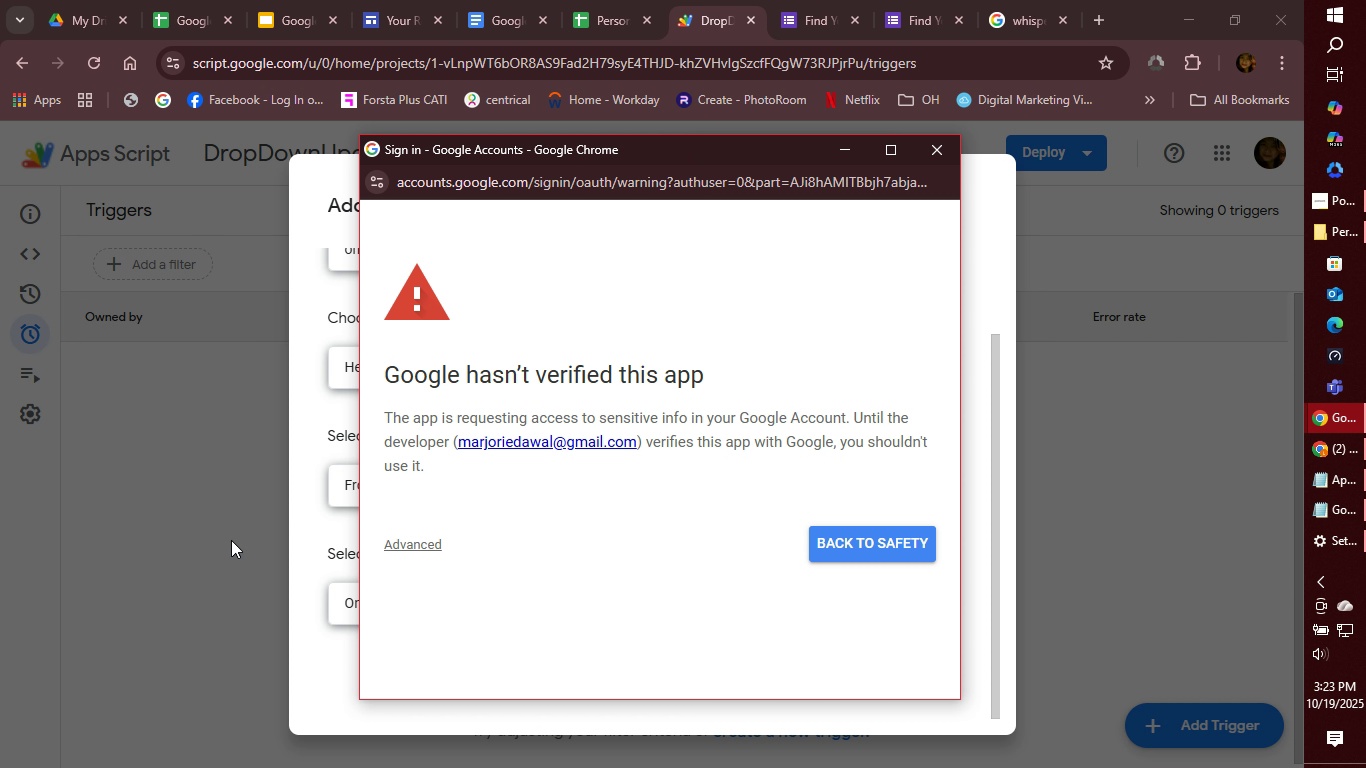 
left_click([400, 542])
 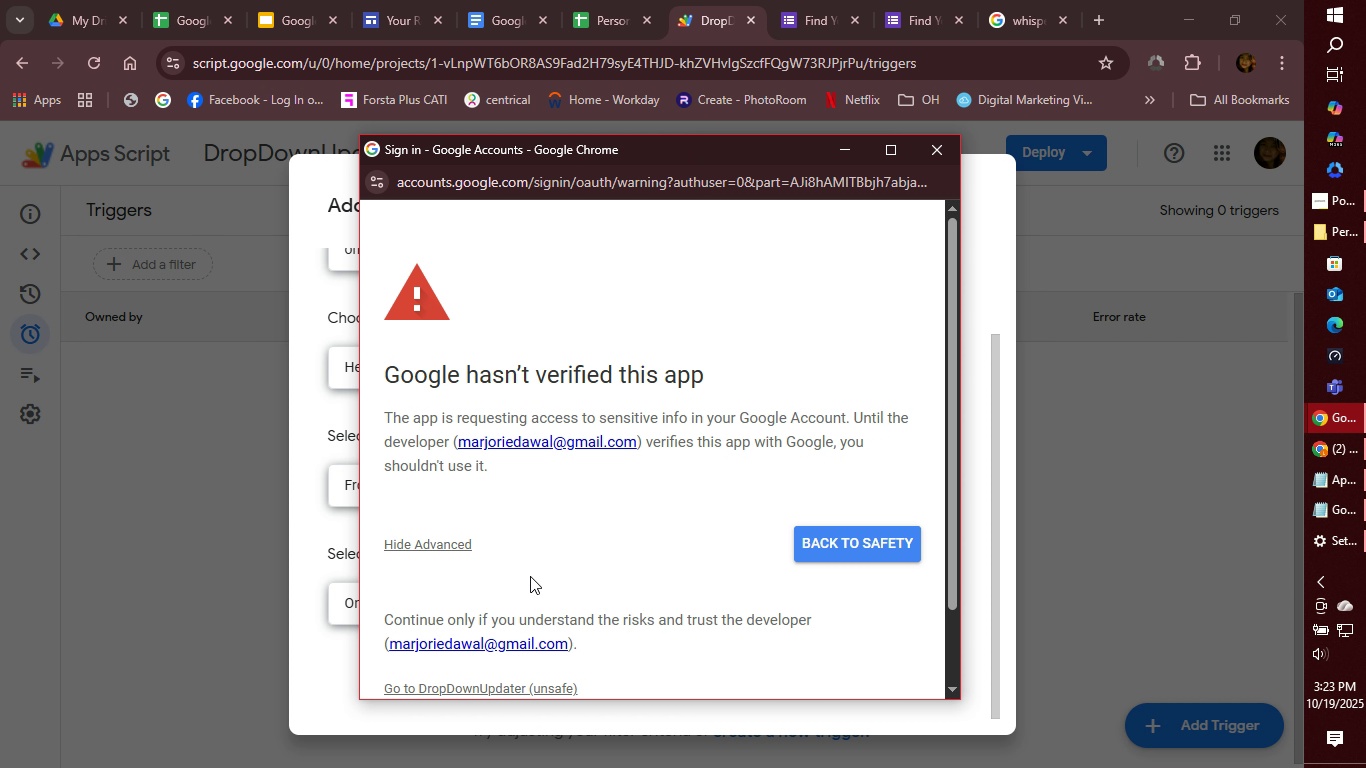 
scroll: coordinate [530, 576], scroll_direction: down, amount: 3.0
 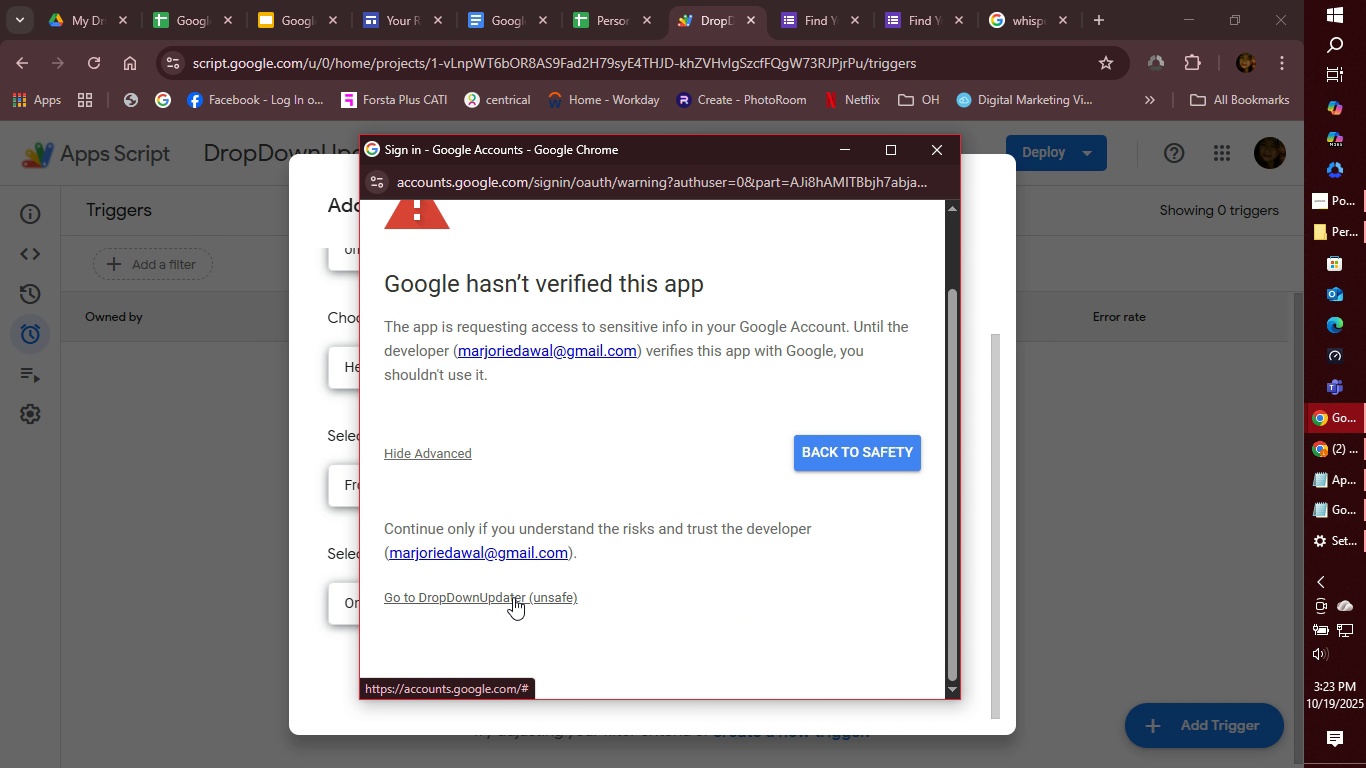 
left_click([513, 597])
 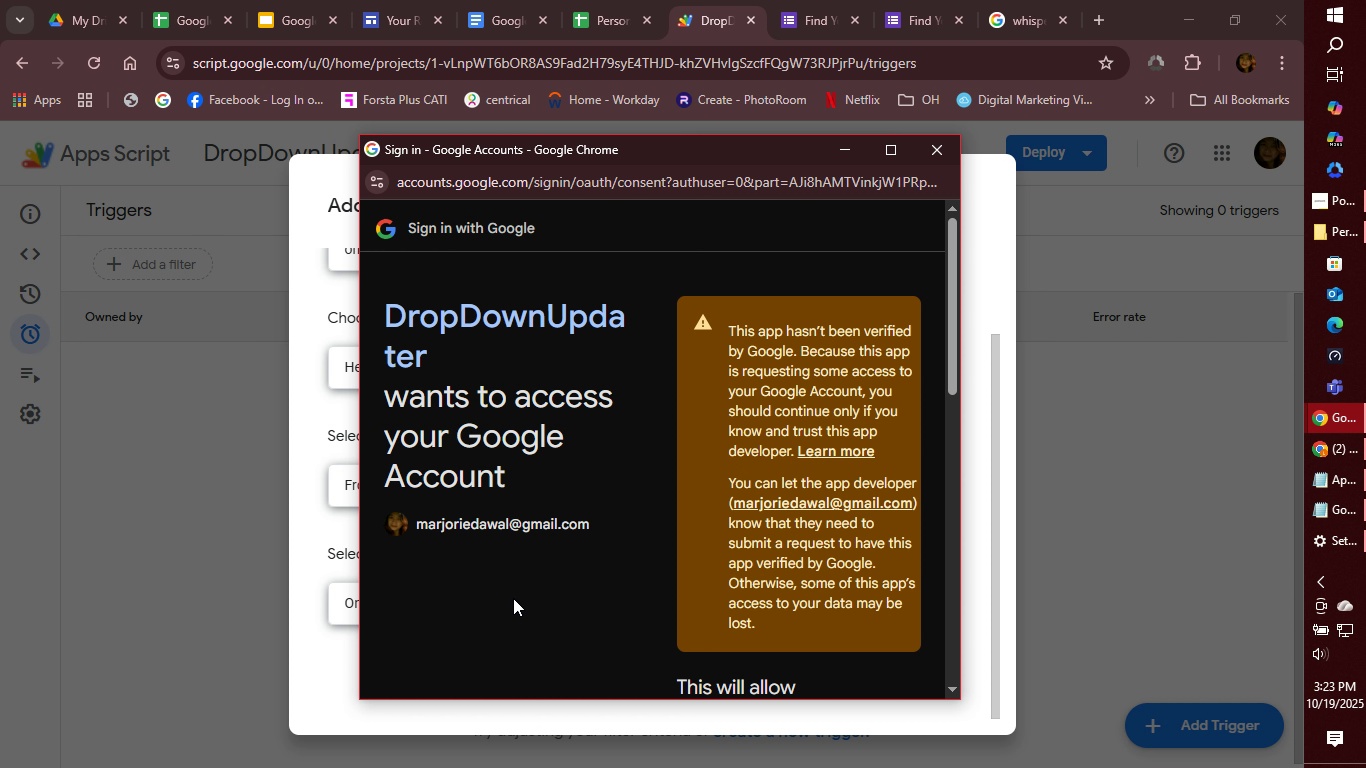 
scroll: coordinate [787, 589], scroll_direction: down, amount: 11.0
 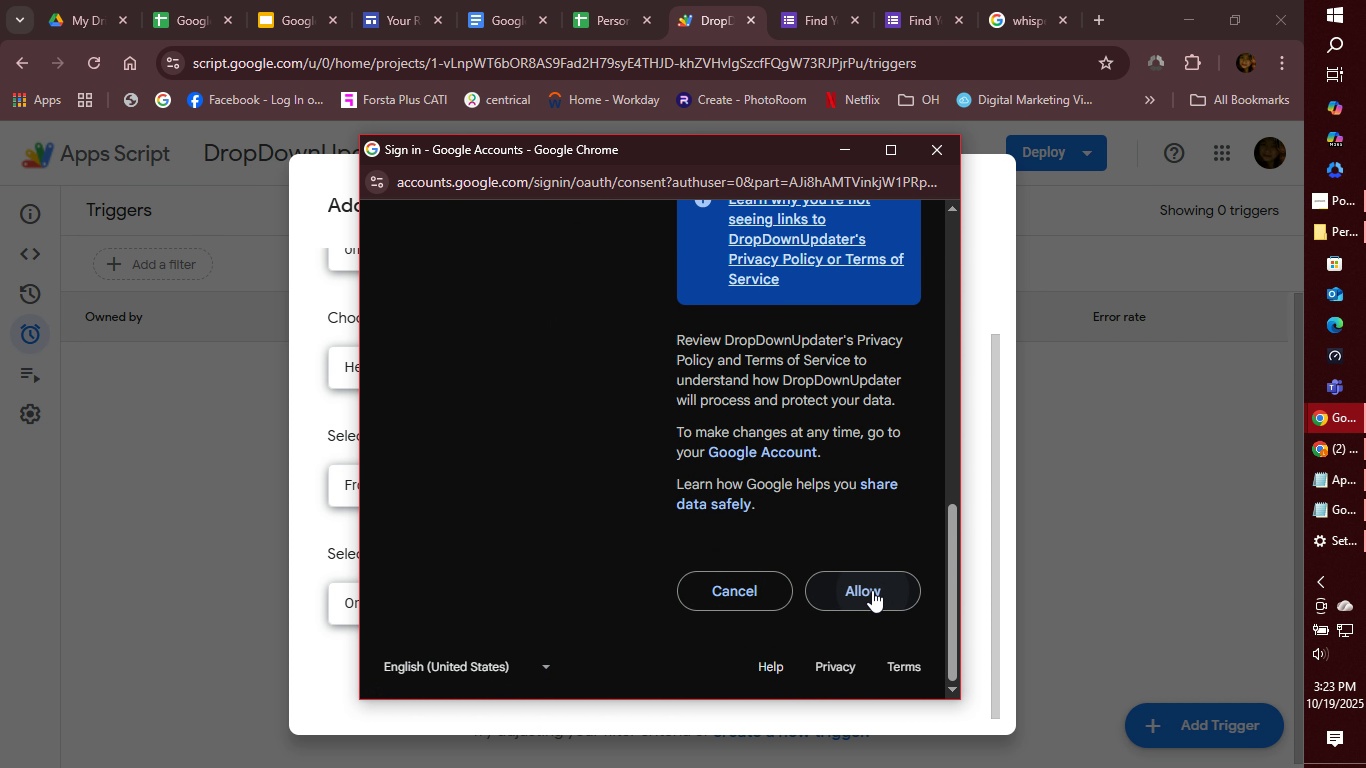 
left_click([872, 590])
 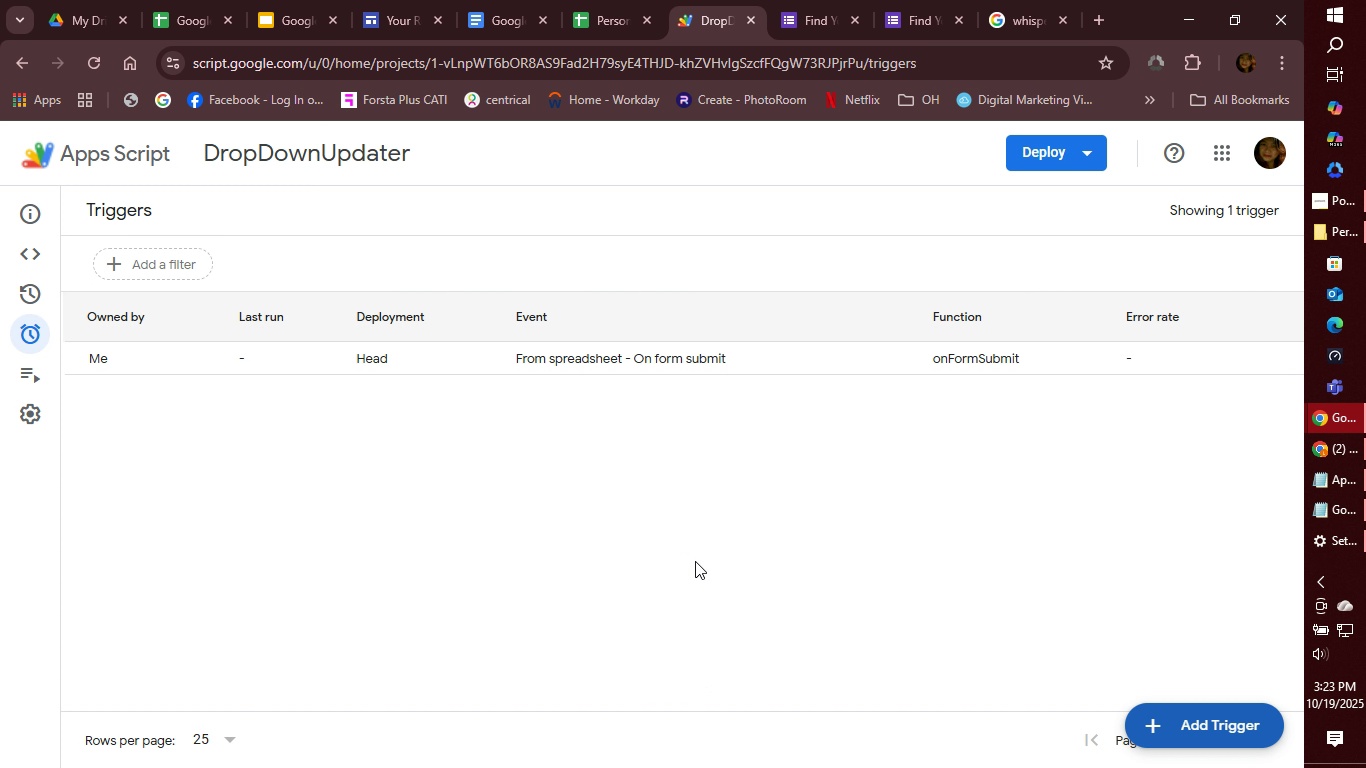 
wait(11.53)
 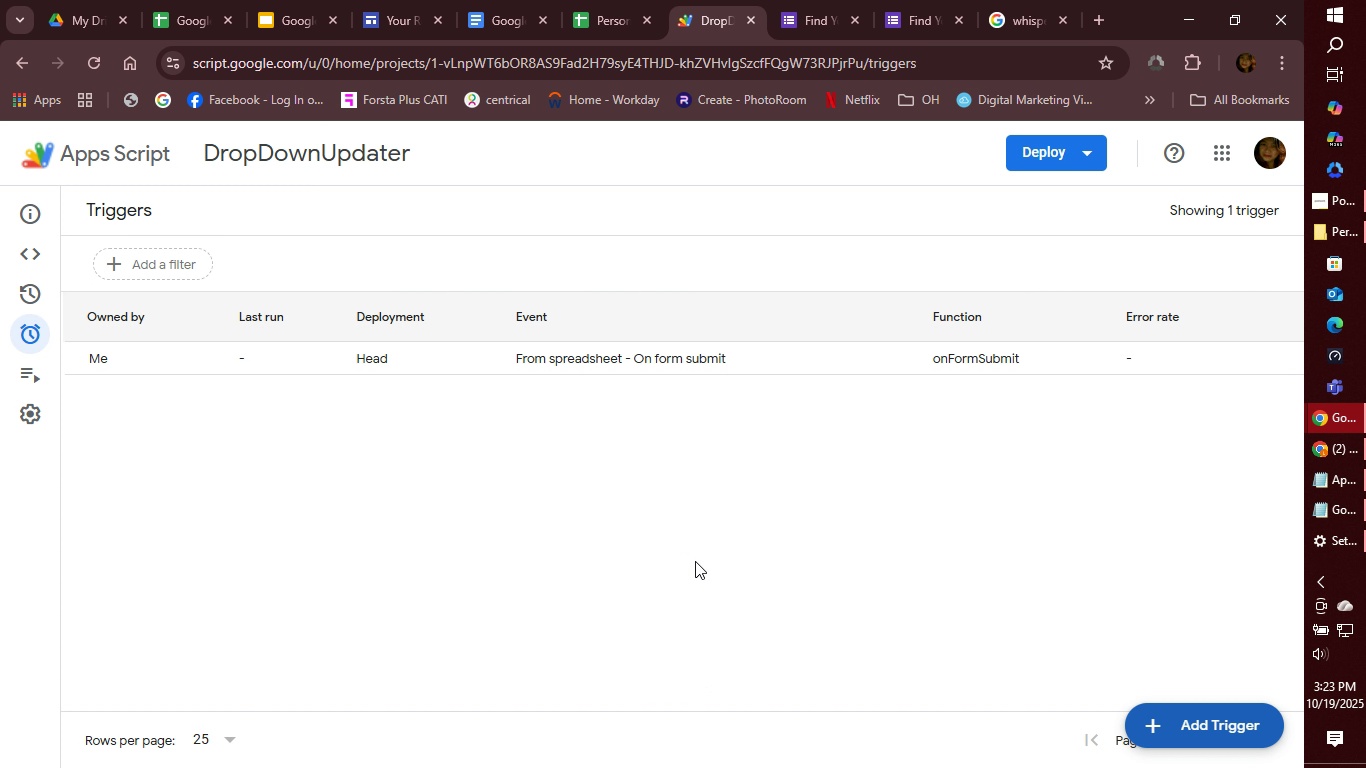 
left_click([26, 244])
 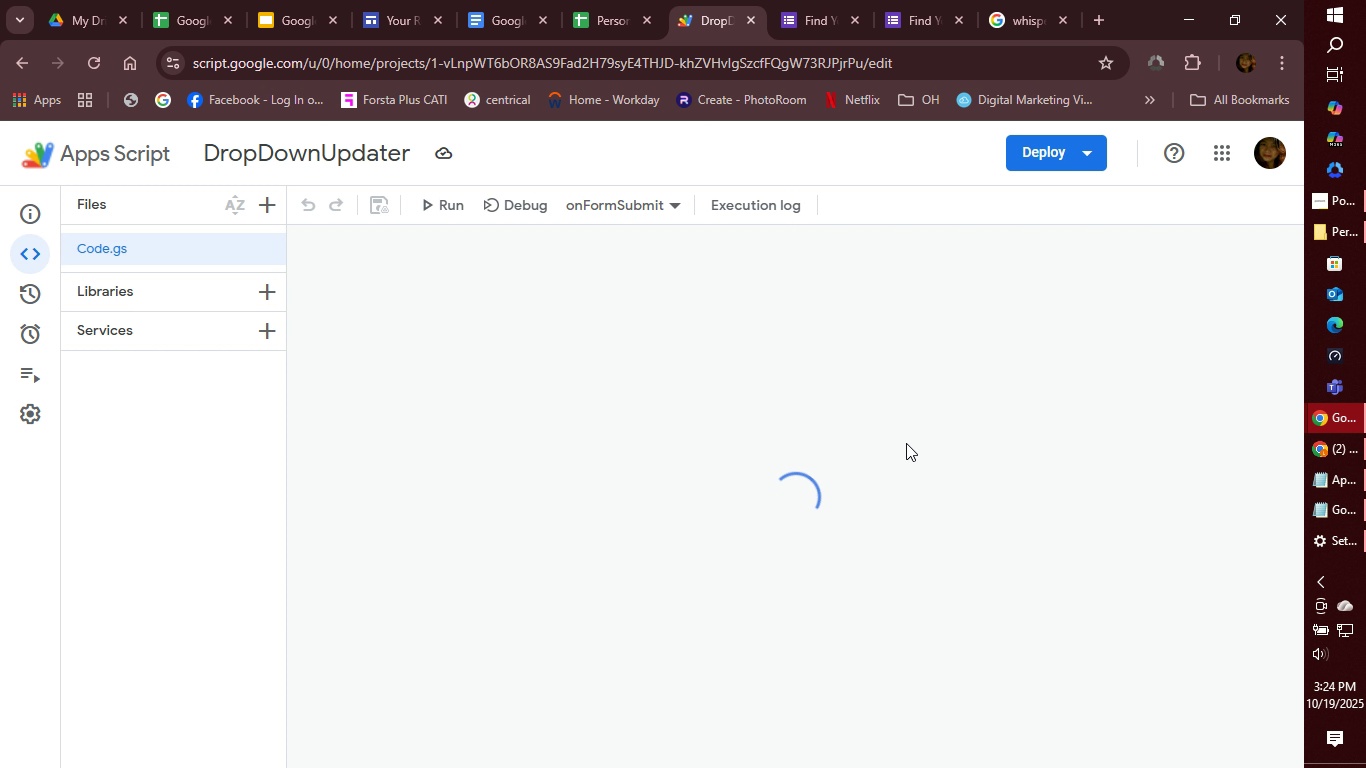 
wait(33.45)
 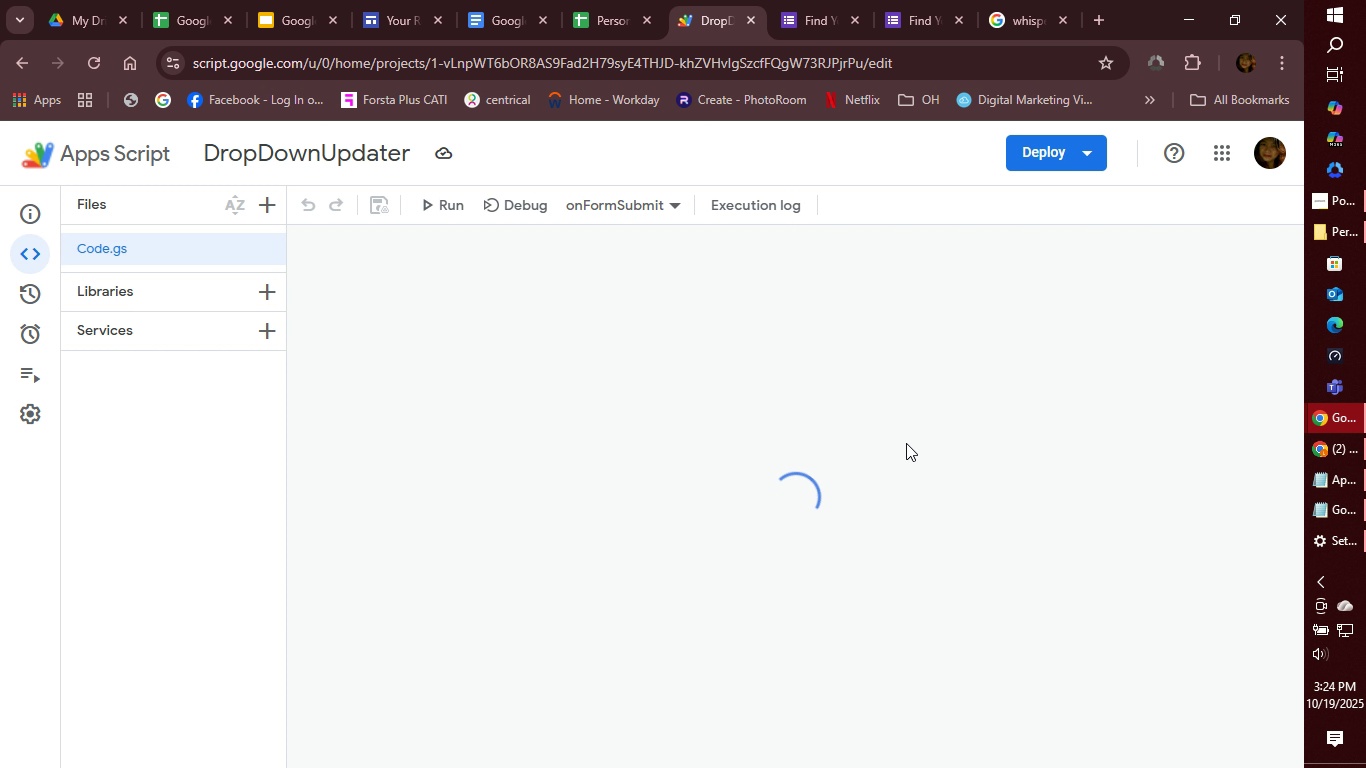 
left_click([443, 212])
 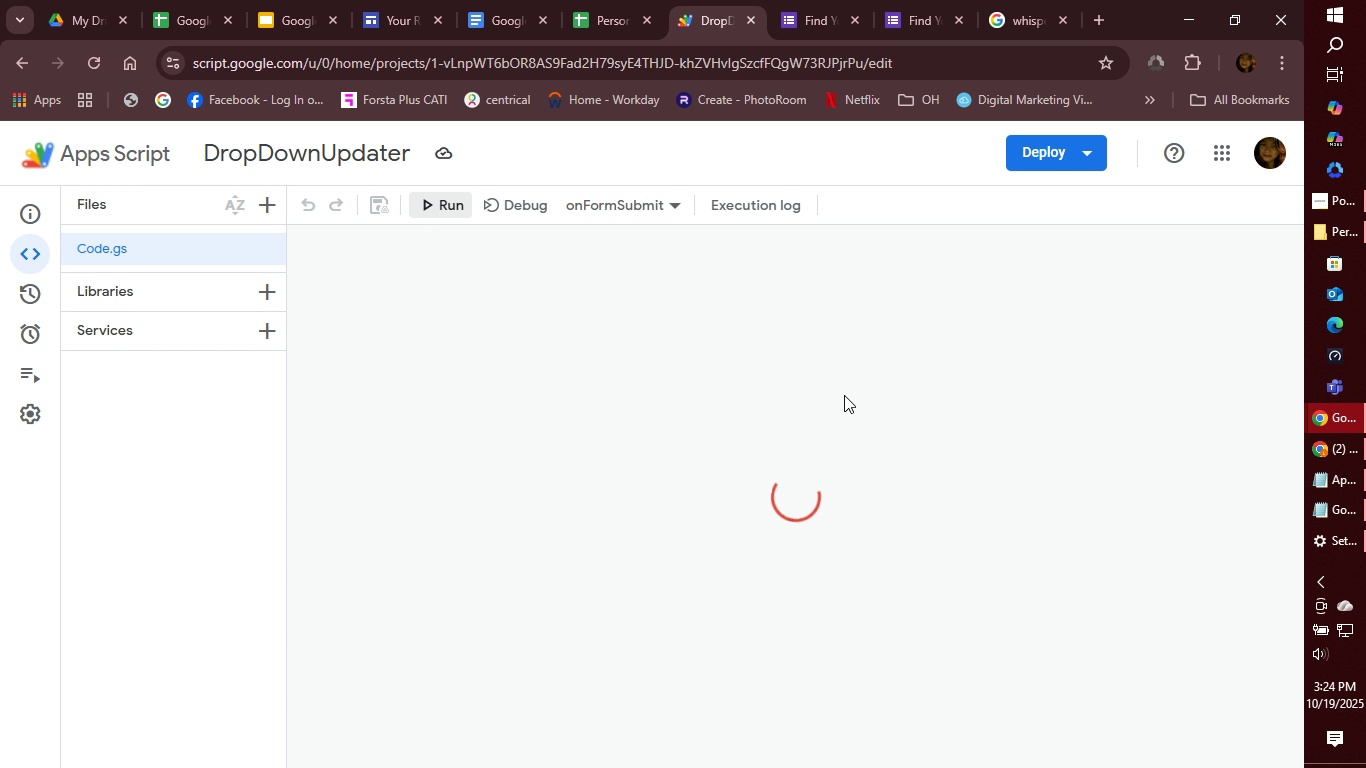 
scroll: coordinate [790, 455], scroll_direction: down, amount: 3.0
 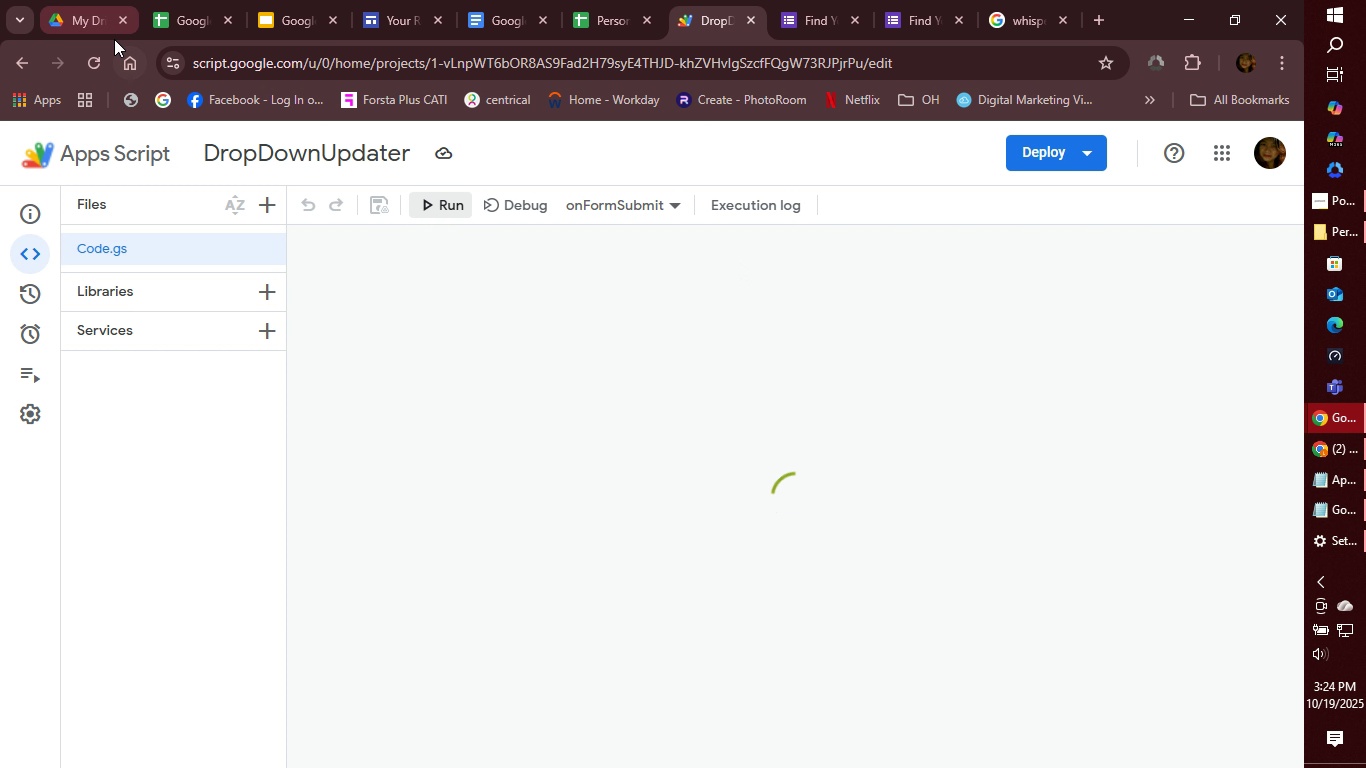 
left_click([95, 62])
 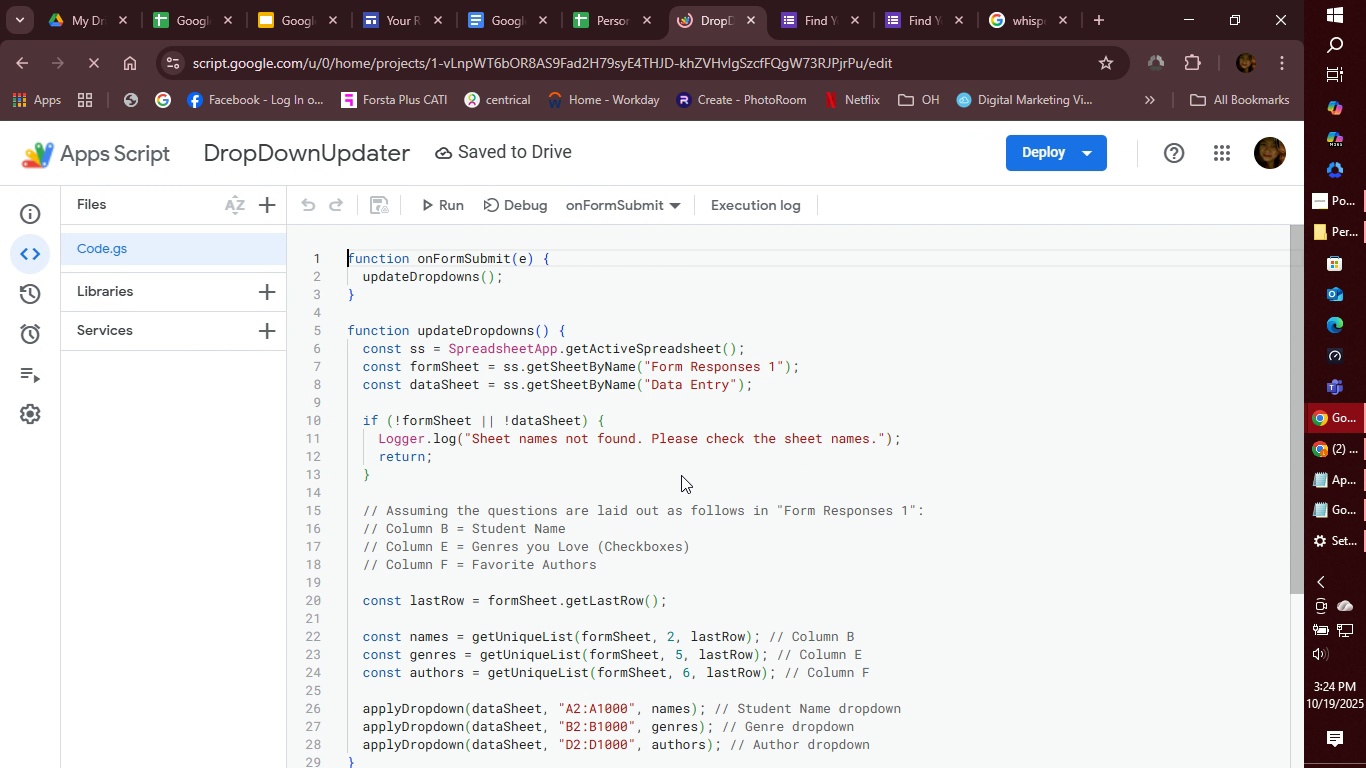 
wait(5.79)
 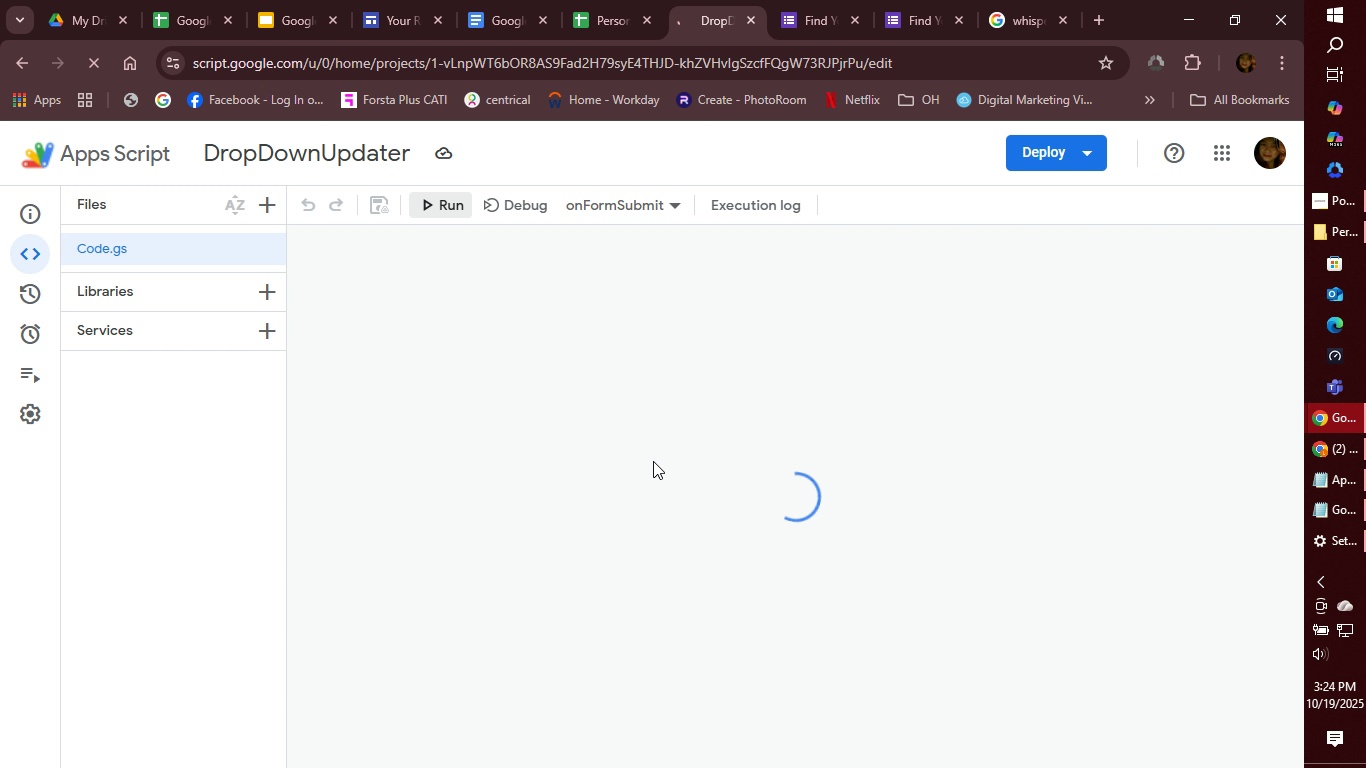 
scroll: coordinate [679, 475], scroll_direction: up, amount: 3.0
 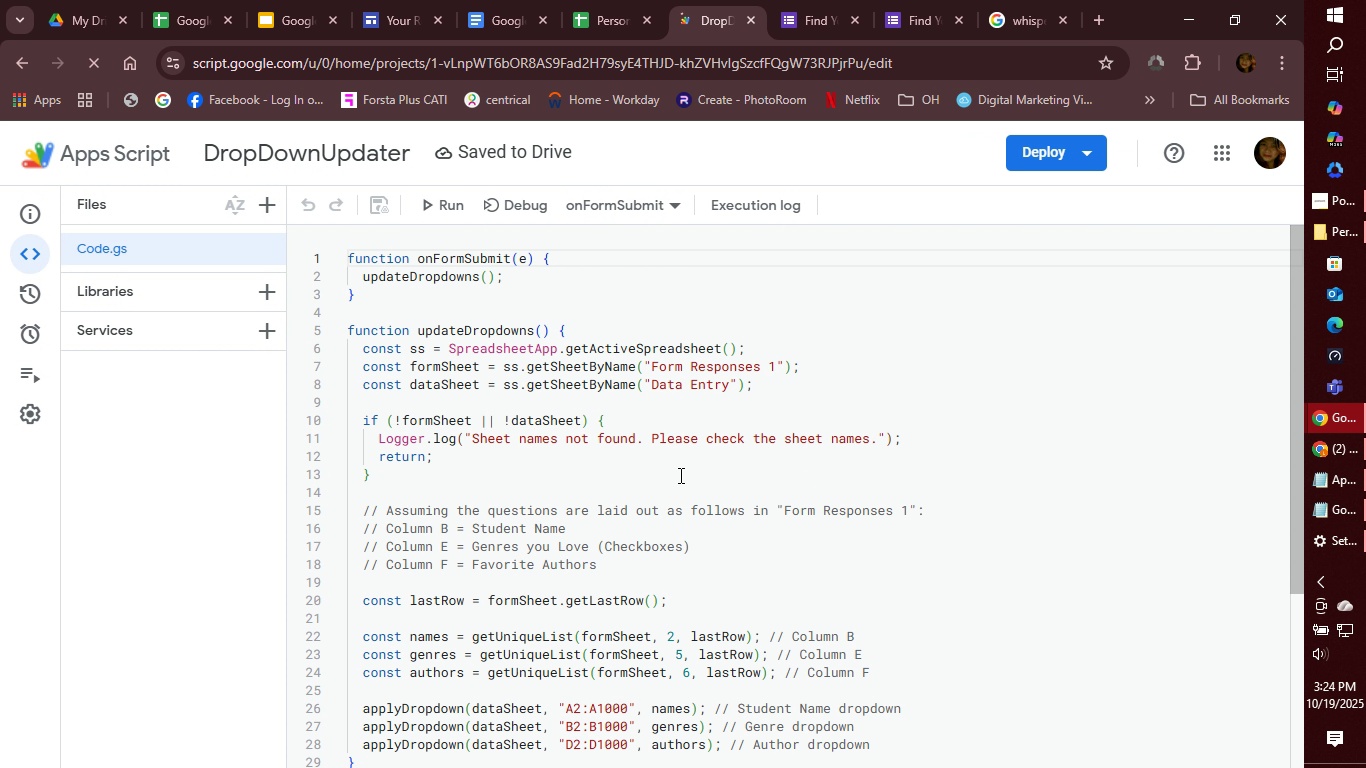 
scroll: coordinate [672, 499], scroll_direction: down, amount: 1.0
 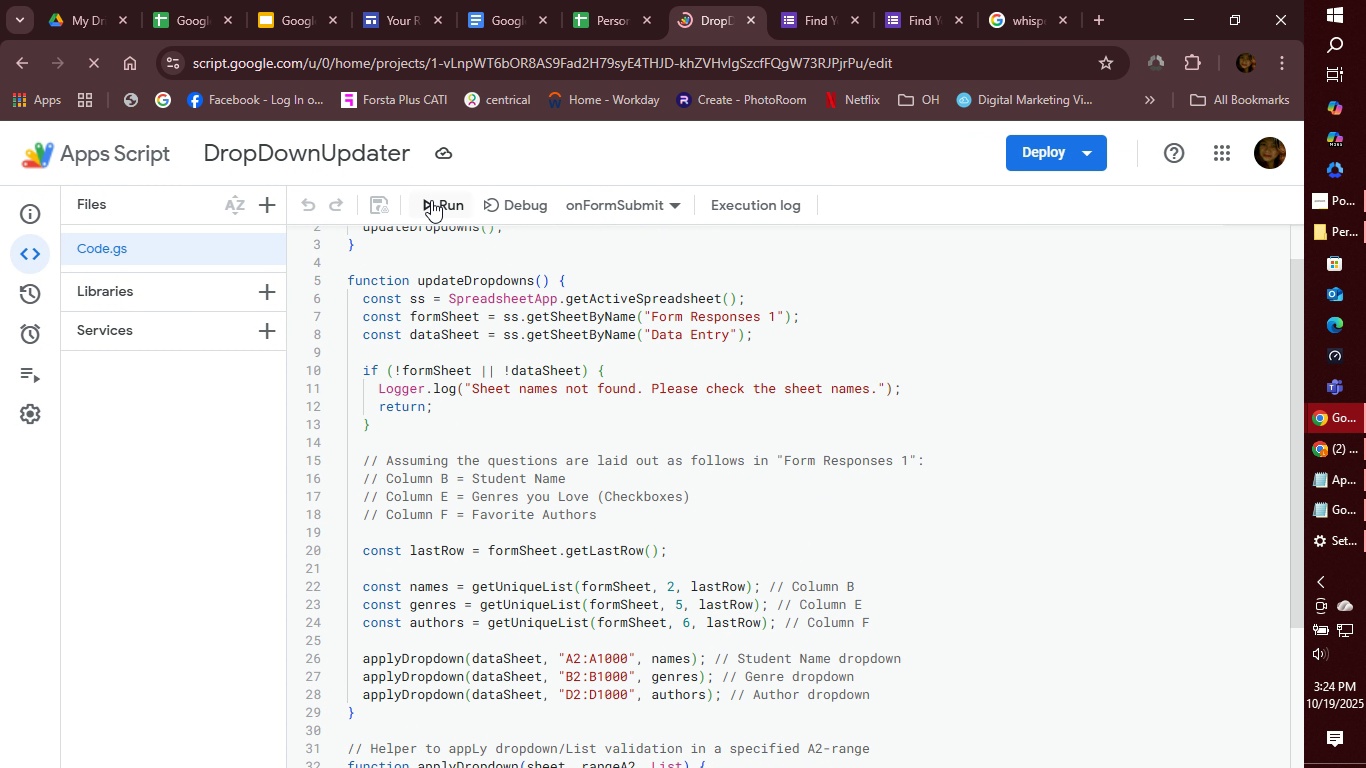 
left_click([431, 200])
 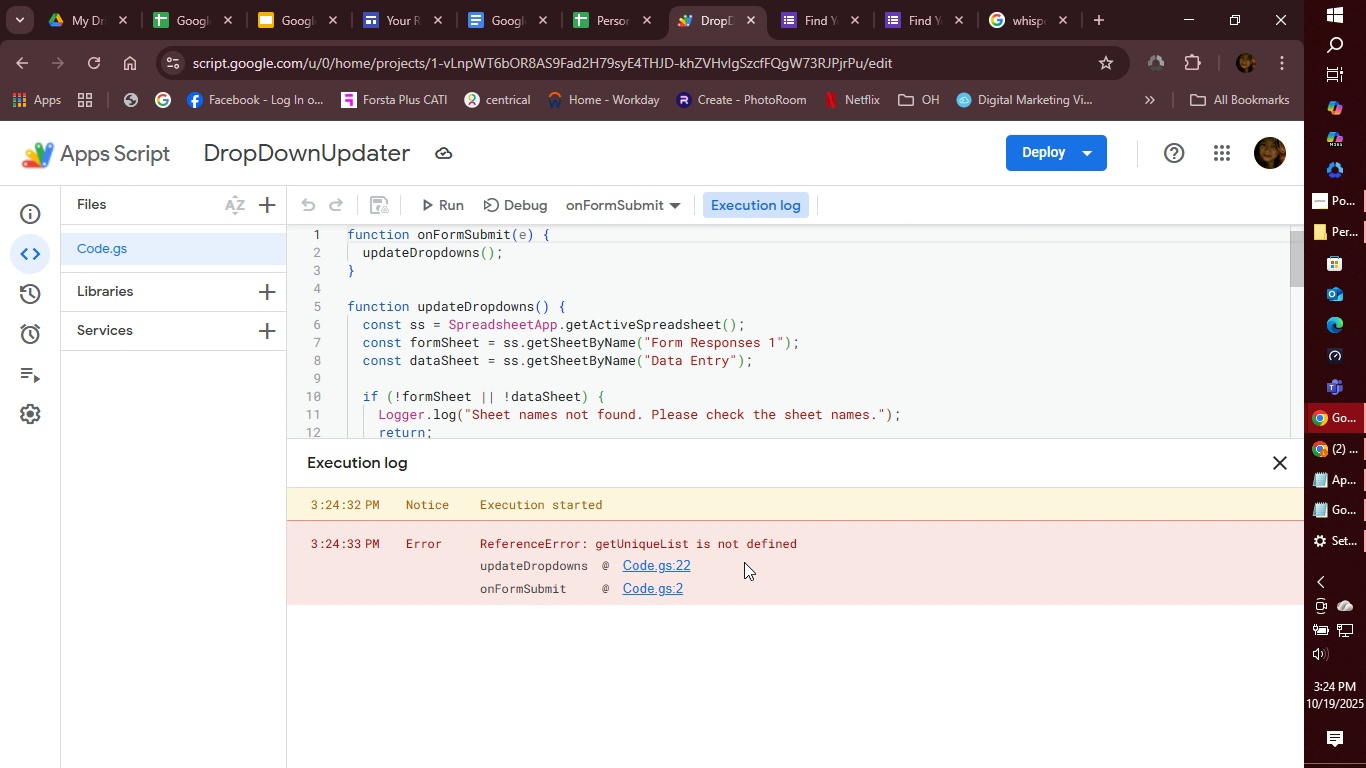 
wait(7.2)
 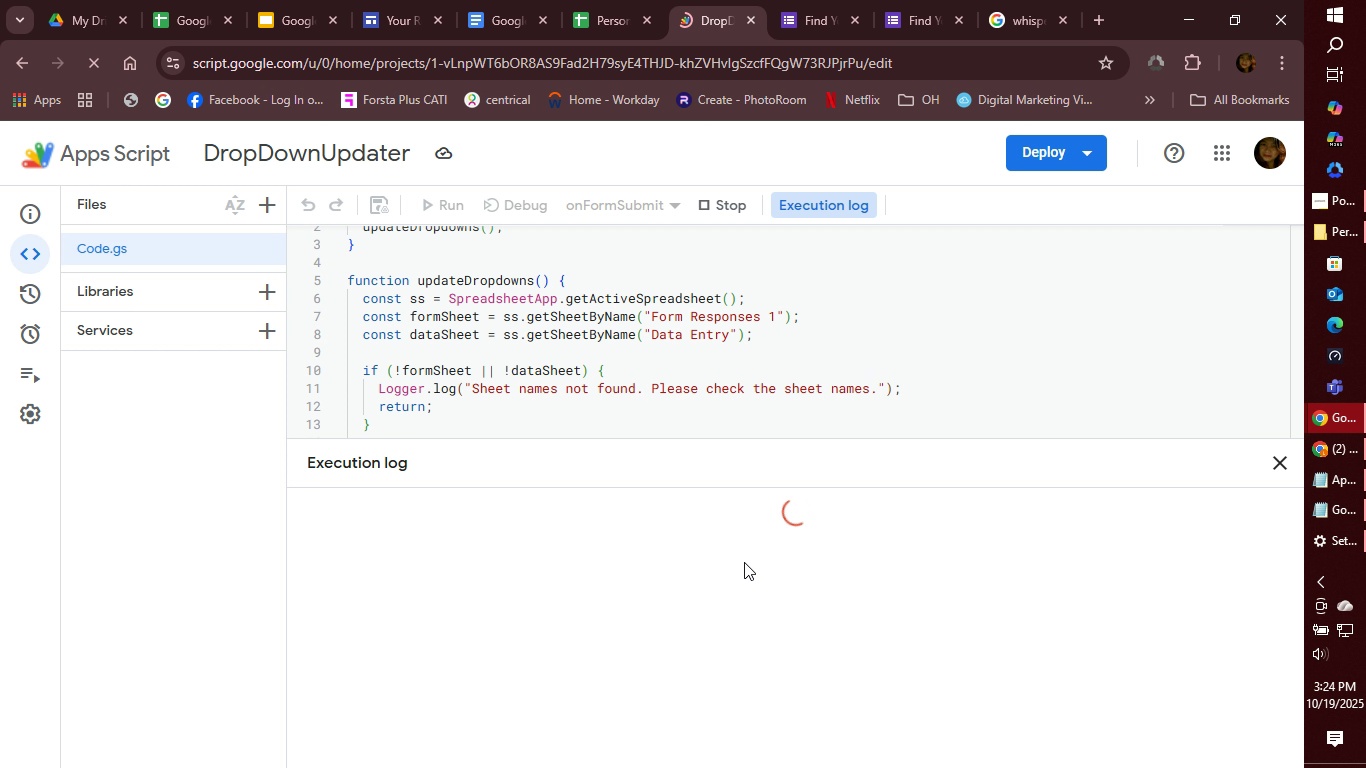 
left_click_drag(start_coordinate=[598, 547], to_coordinate=[701, 541])
 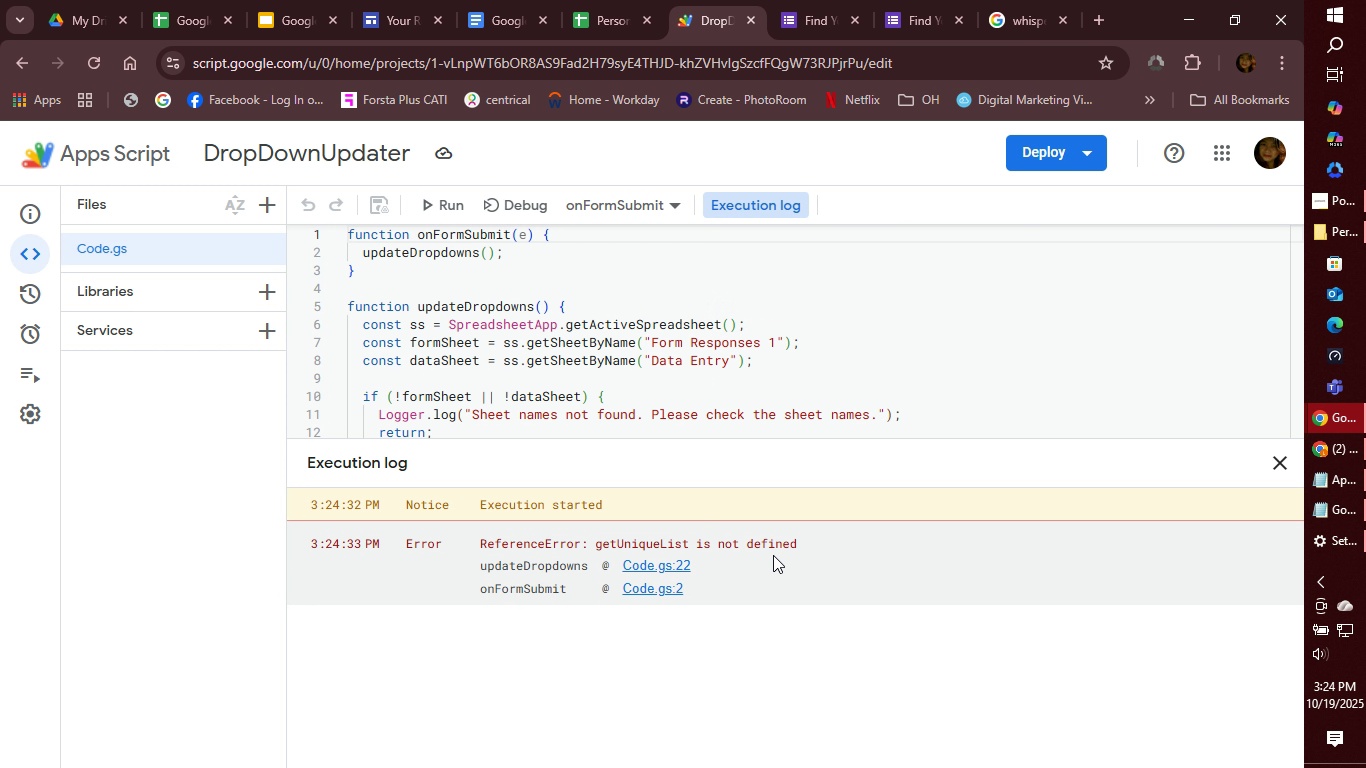 
left_click([773, 555])
 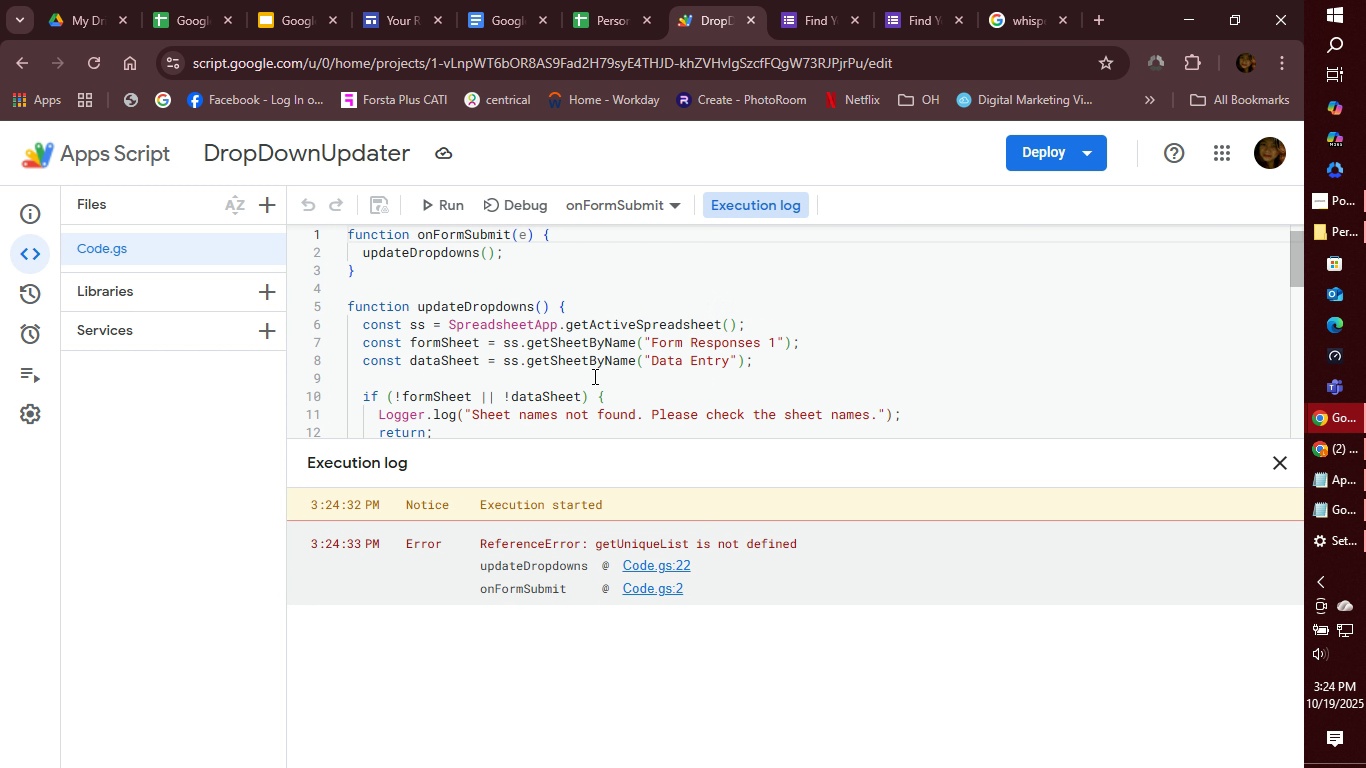 
wait(5.05)
 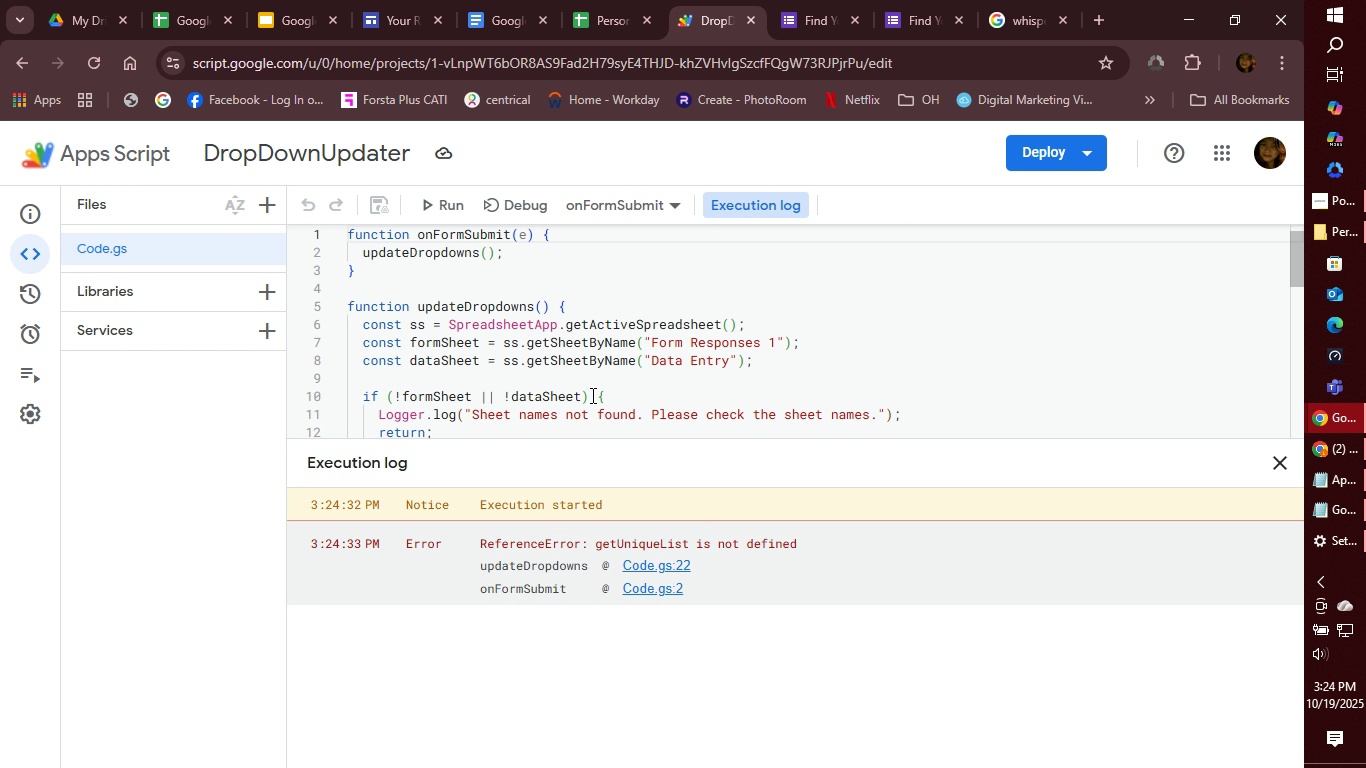 
scroll: coordinate [596, 364], scroll_direction: down, amount: 1.0
 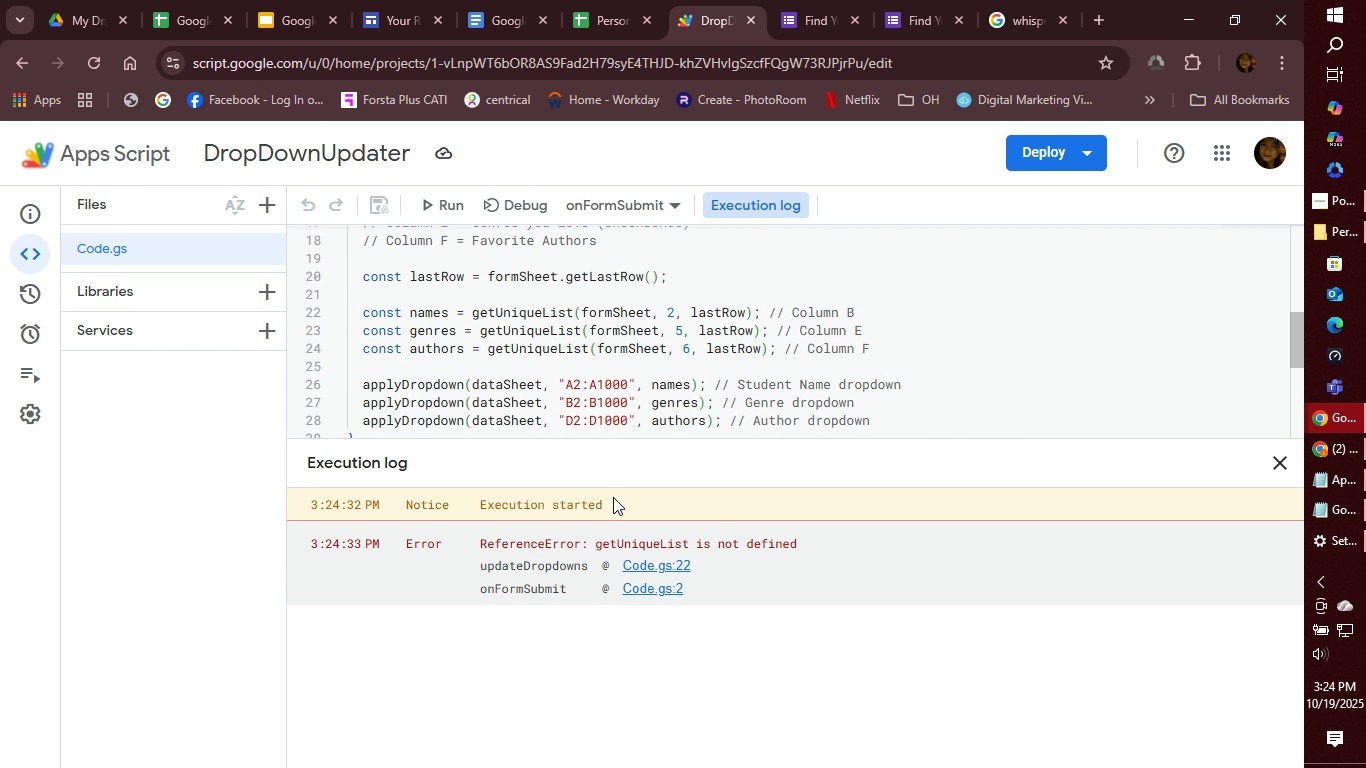 
left_click([655, 563])
 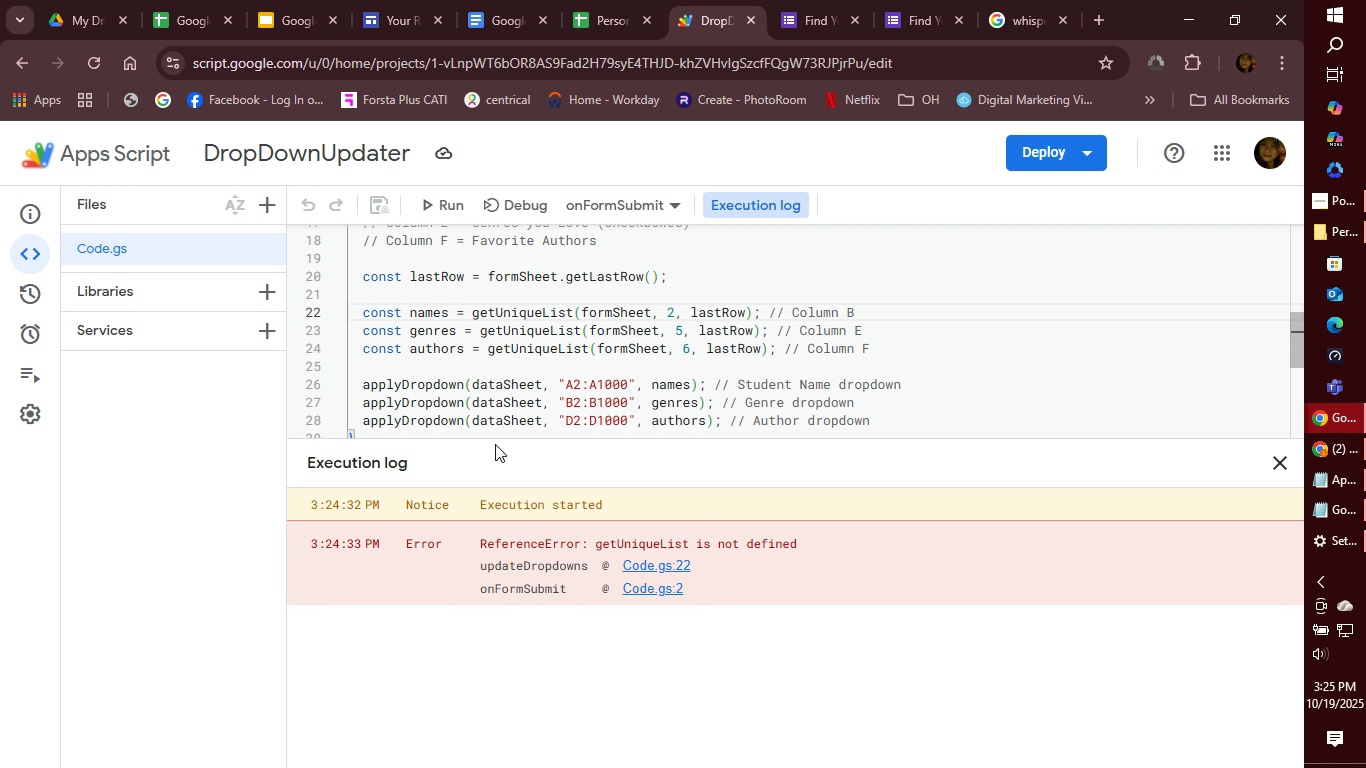 
wait(28.89)
 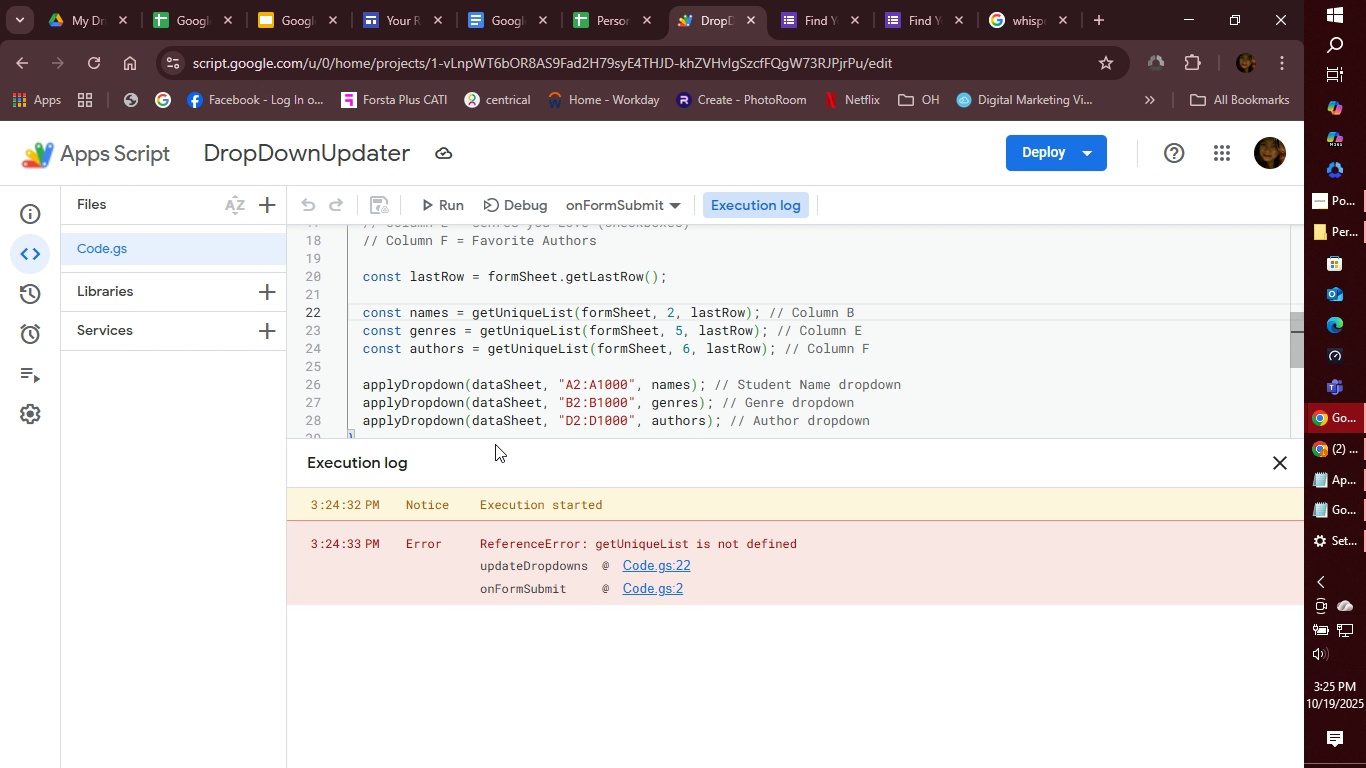 
left_click([657, 592])
 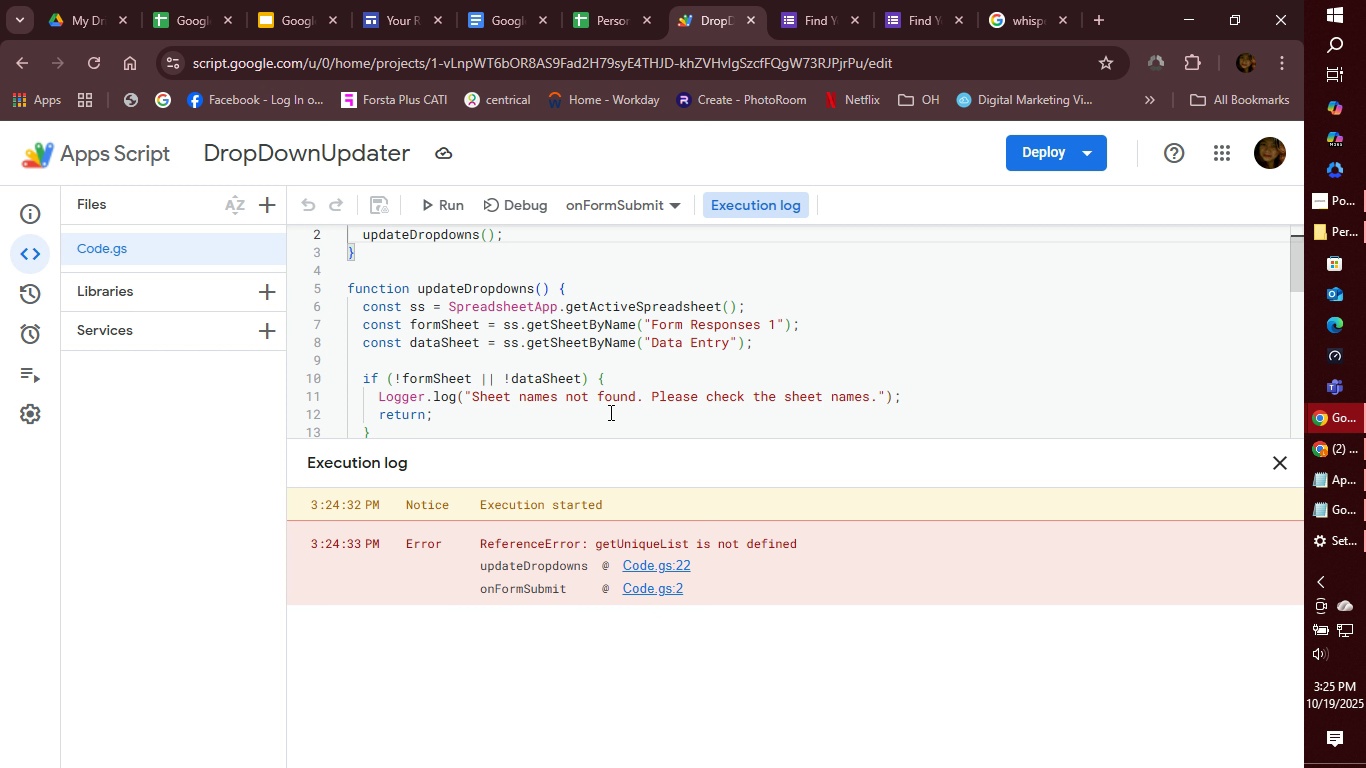 
scroll: coordinate [609, 402], scroll_direction: up, amount: 3.0
 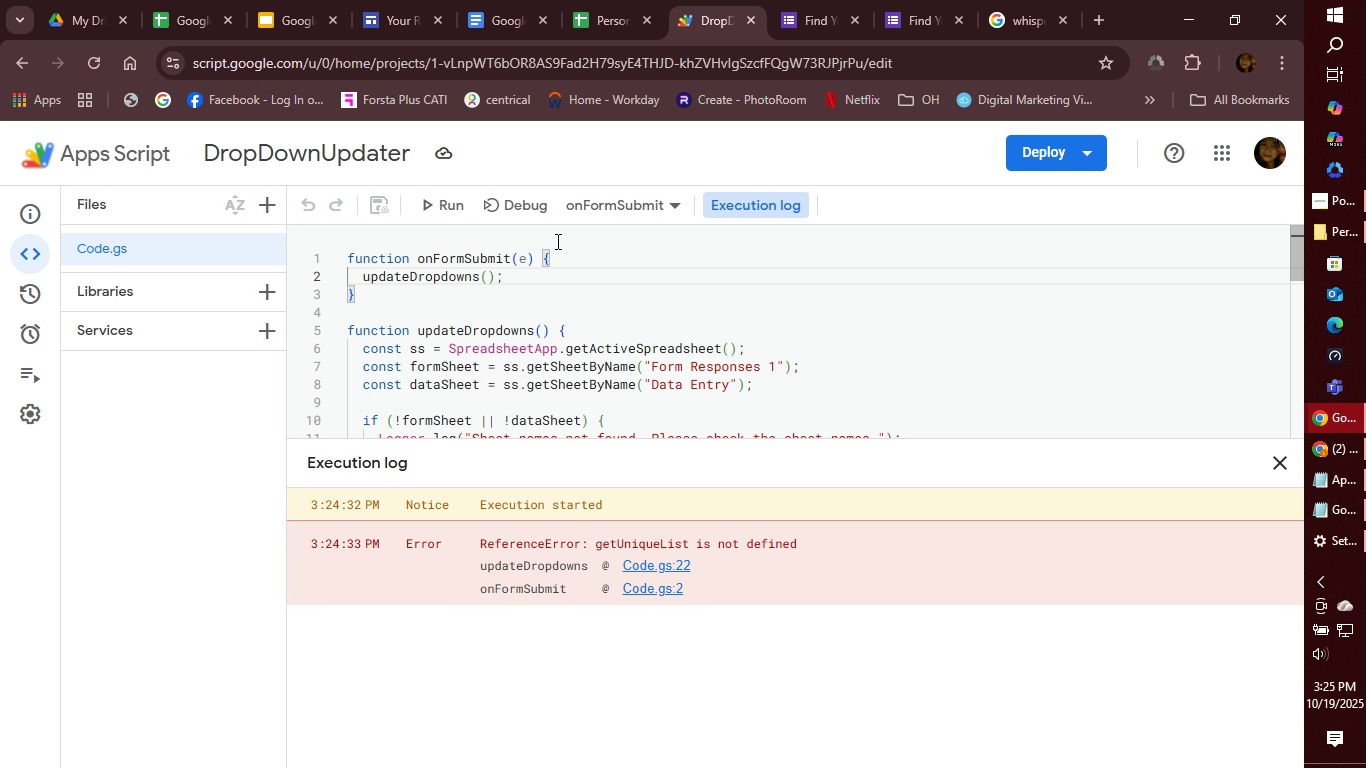 
wait(6.79)
 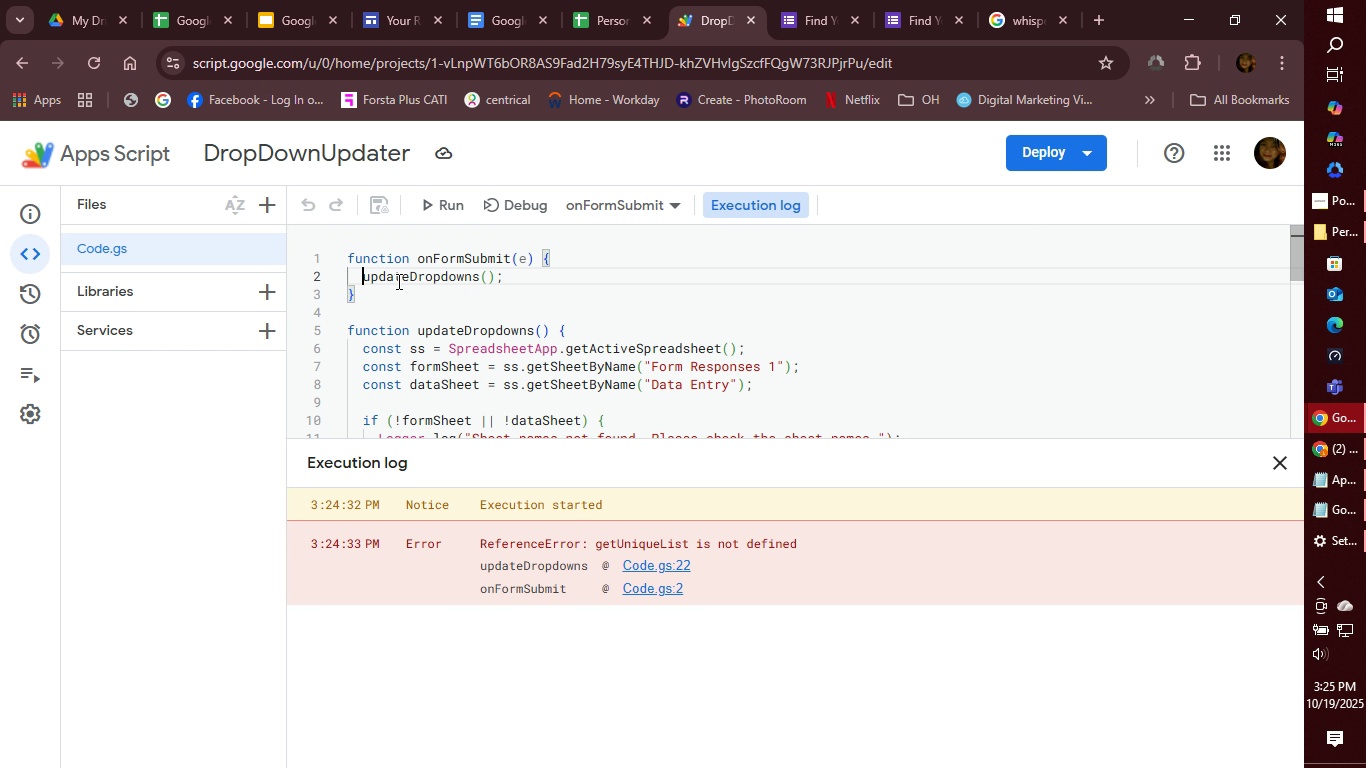 
left_click([653, 202])
 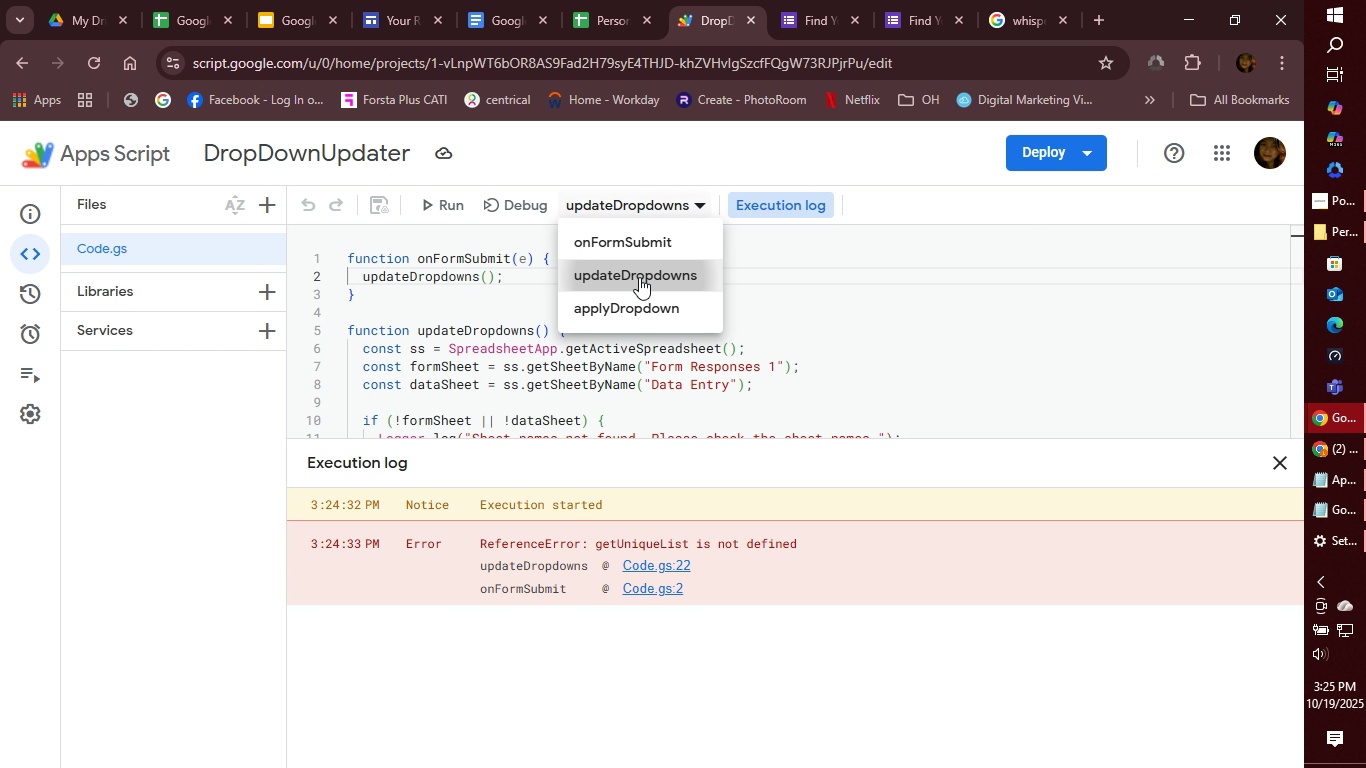 
left_click([639, 277])
 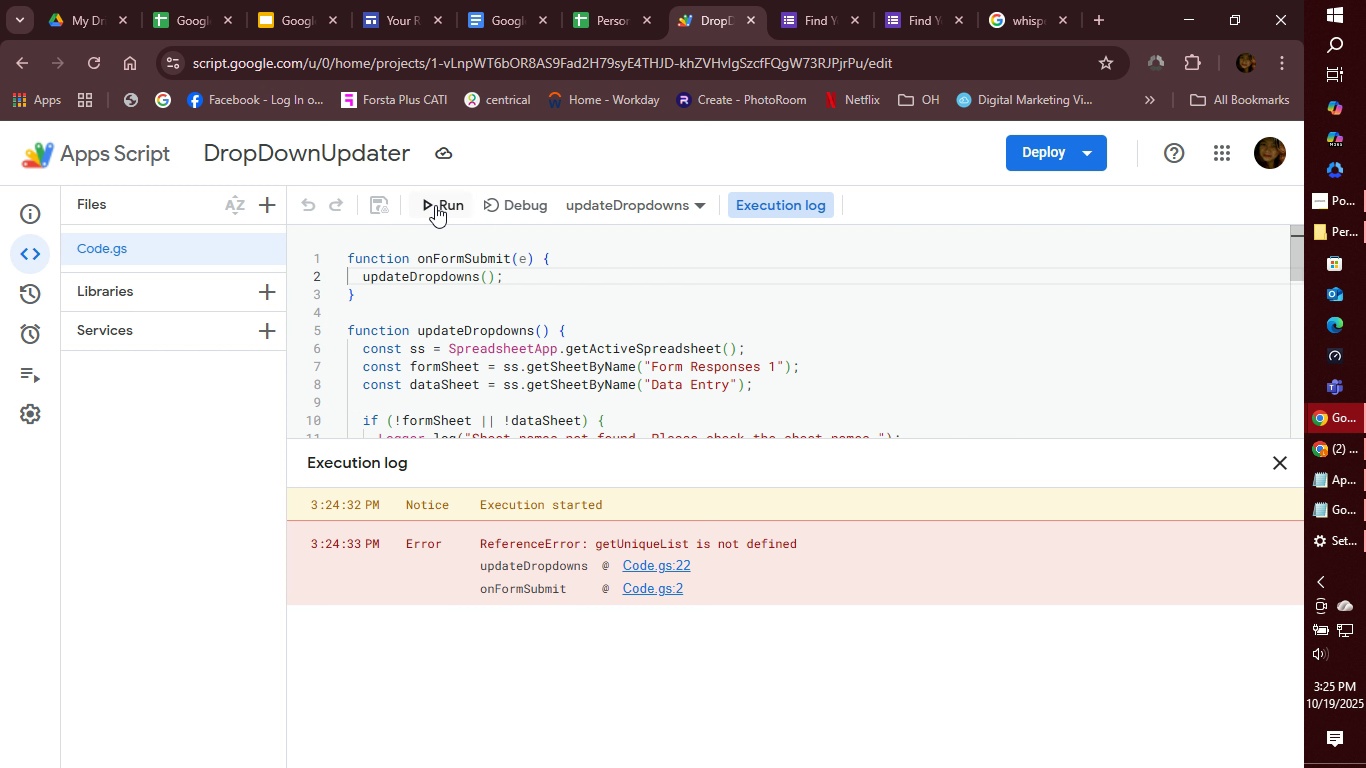 
left_click([435, 205])
 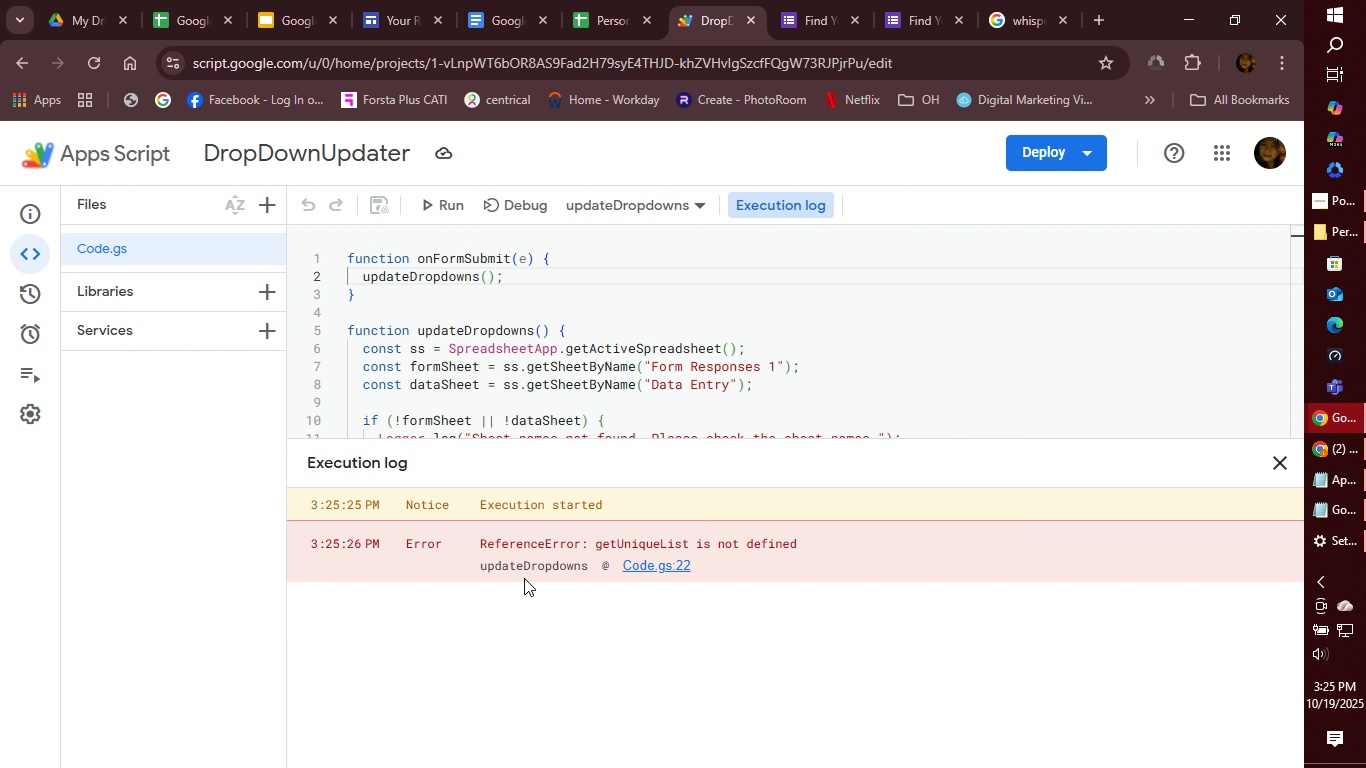 
wait(10.38)
 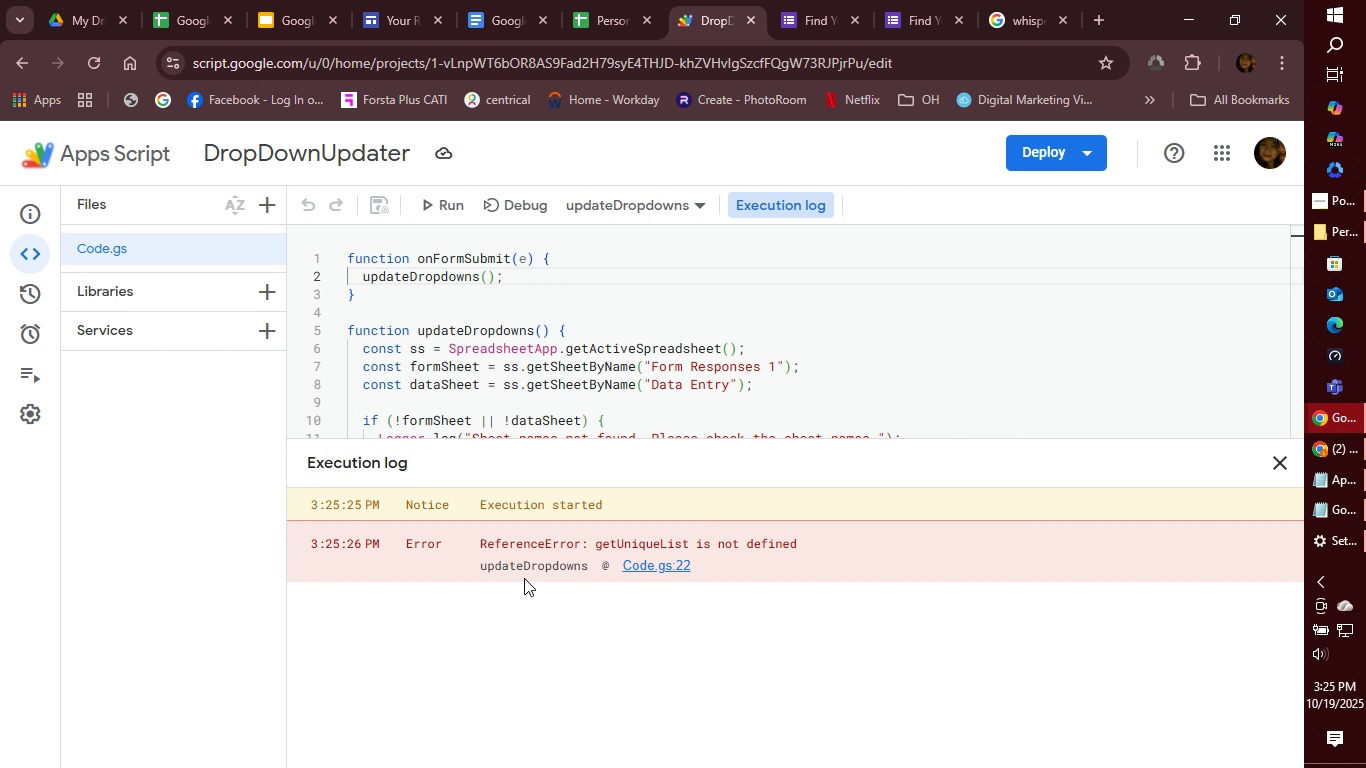 
left_click([664, 569])
 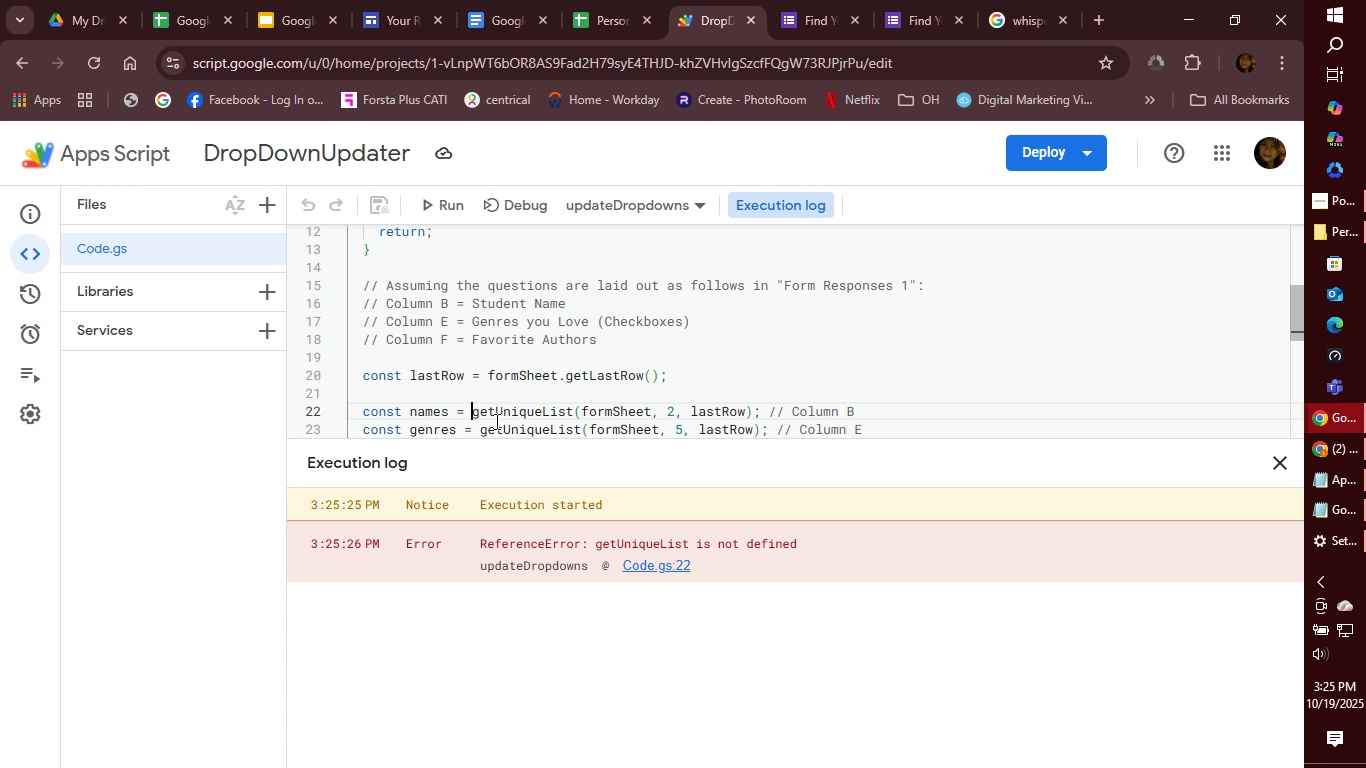 
wait(11.6)
 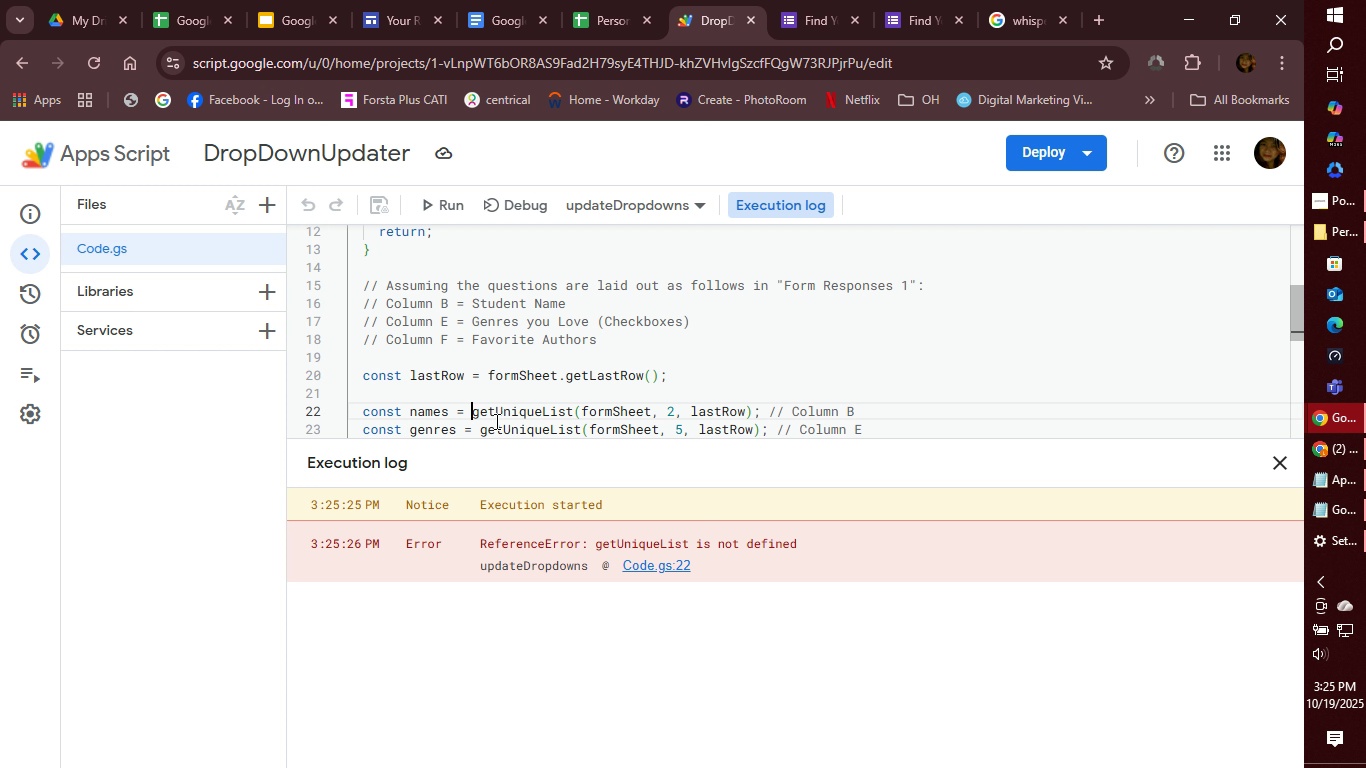 
left_click([598, 14])
 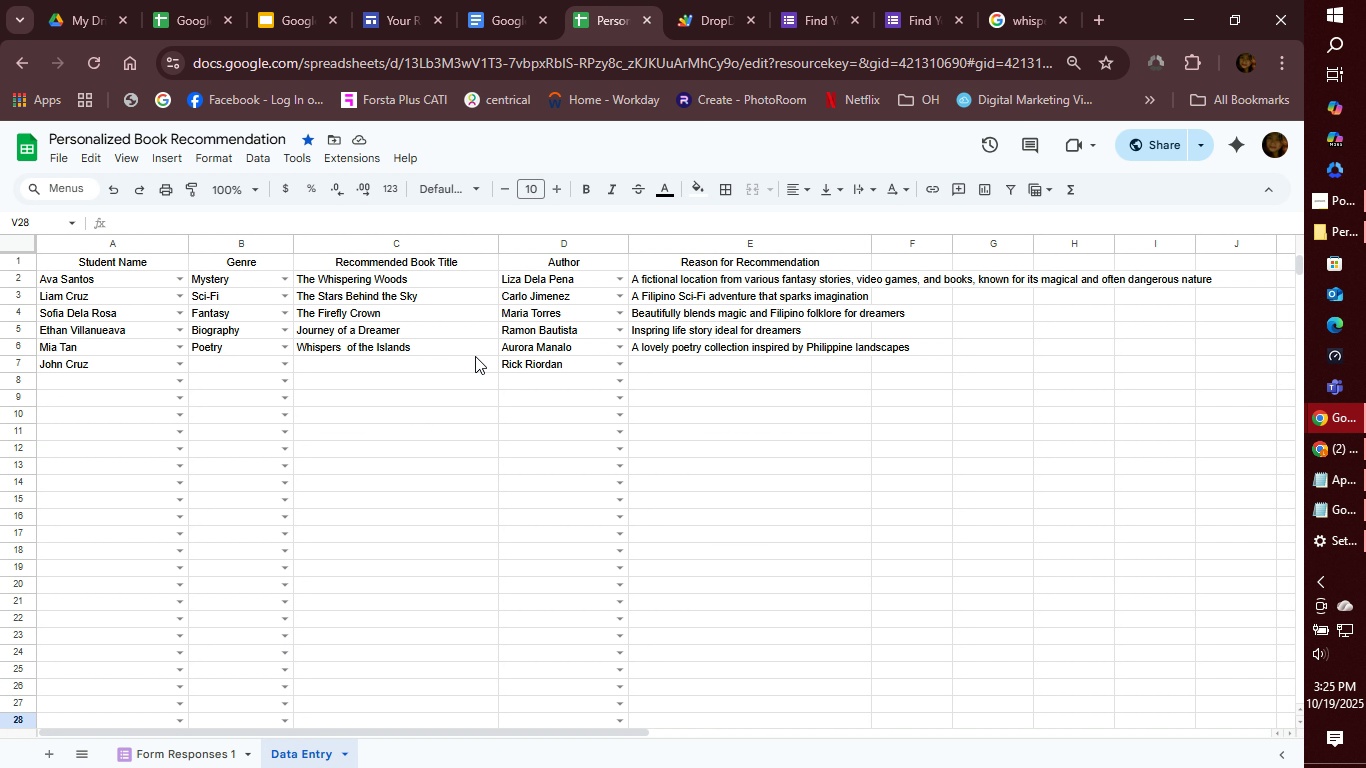 
wait(8.15)
 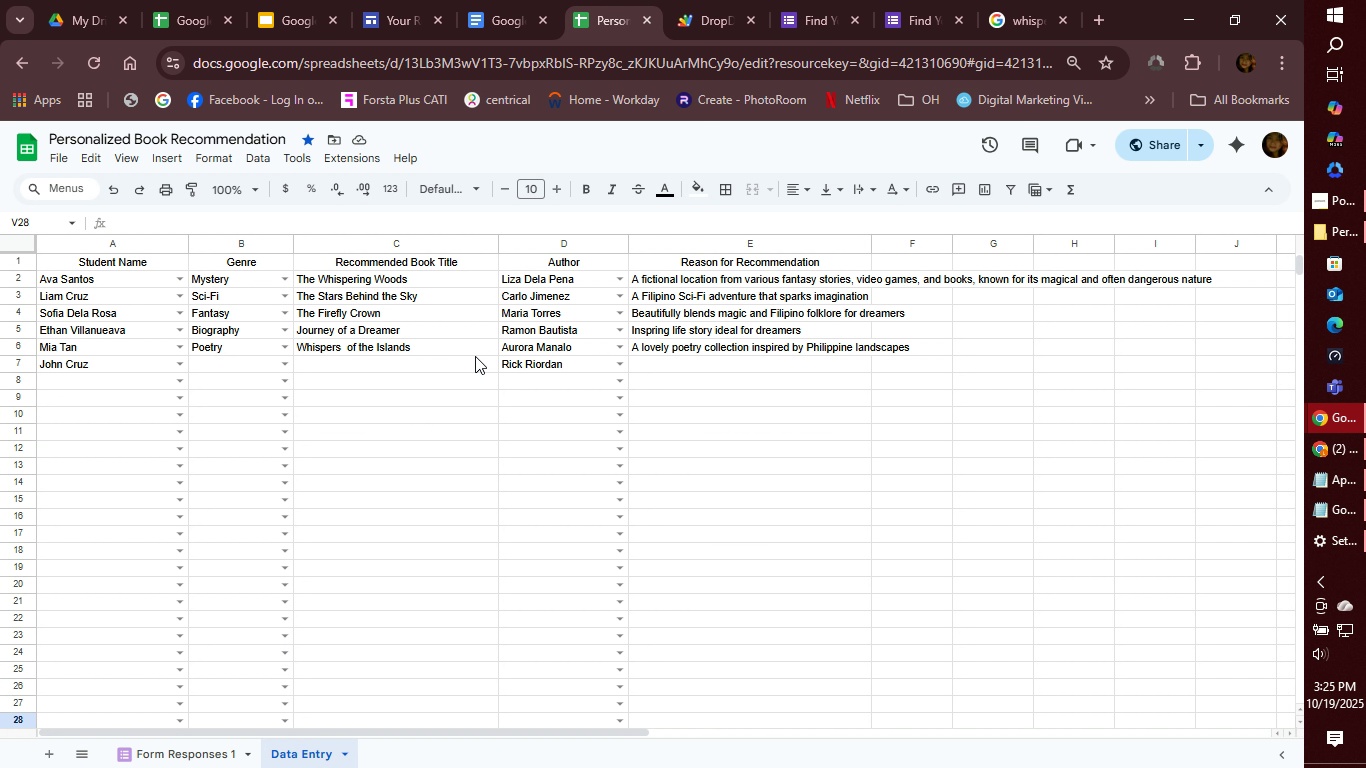 
left_click([283, 362])
 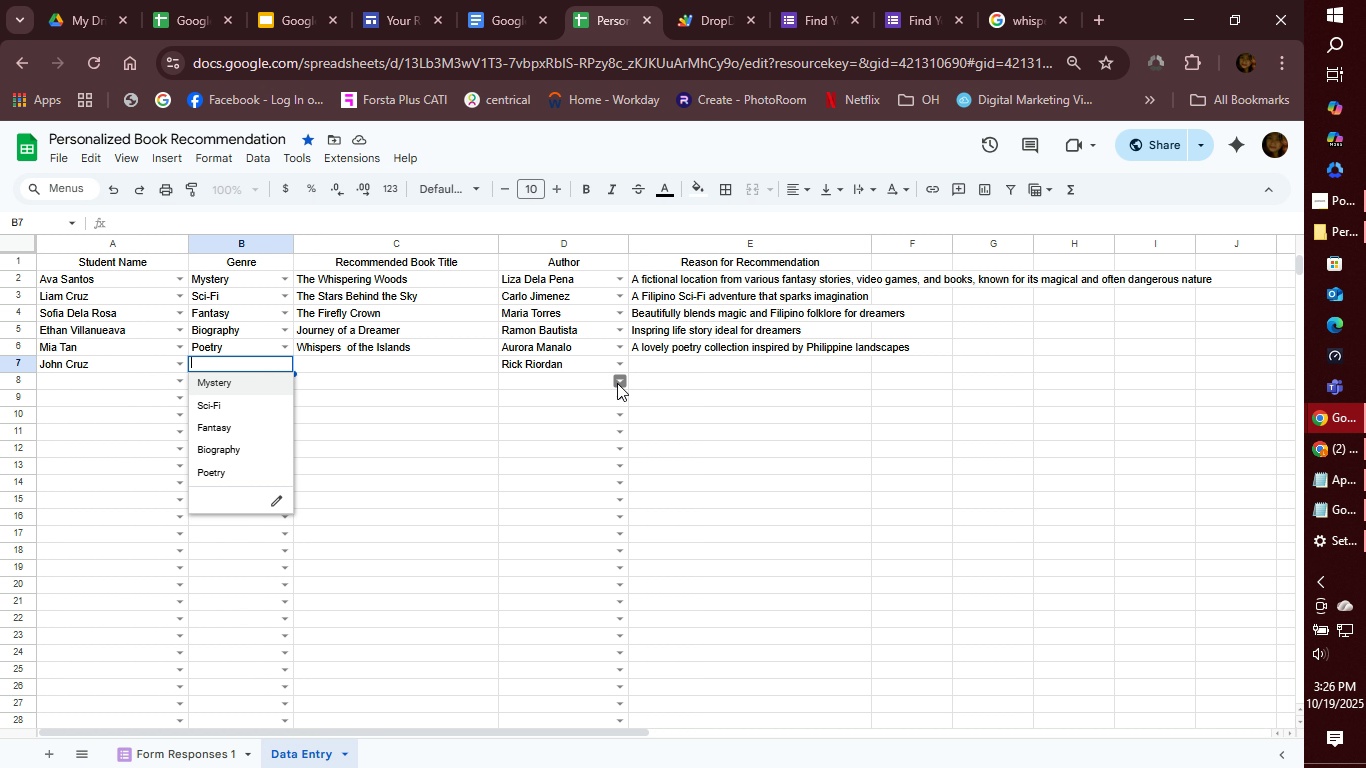 
wait(18.03)
 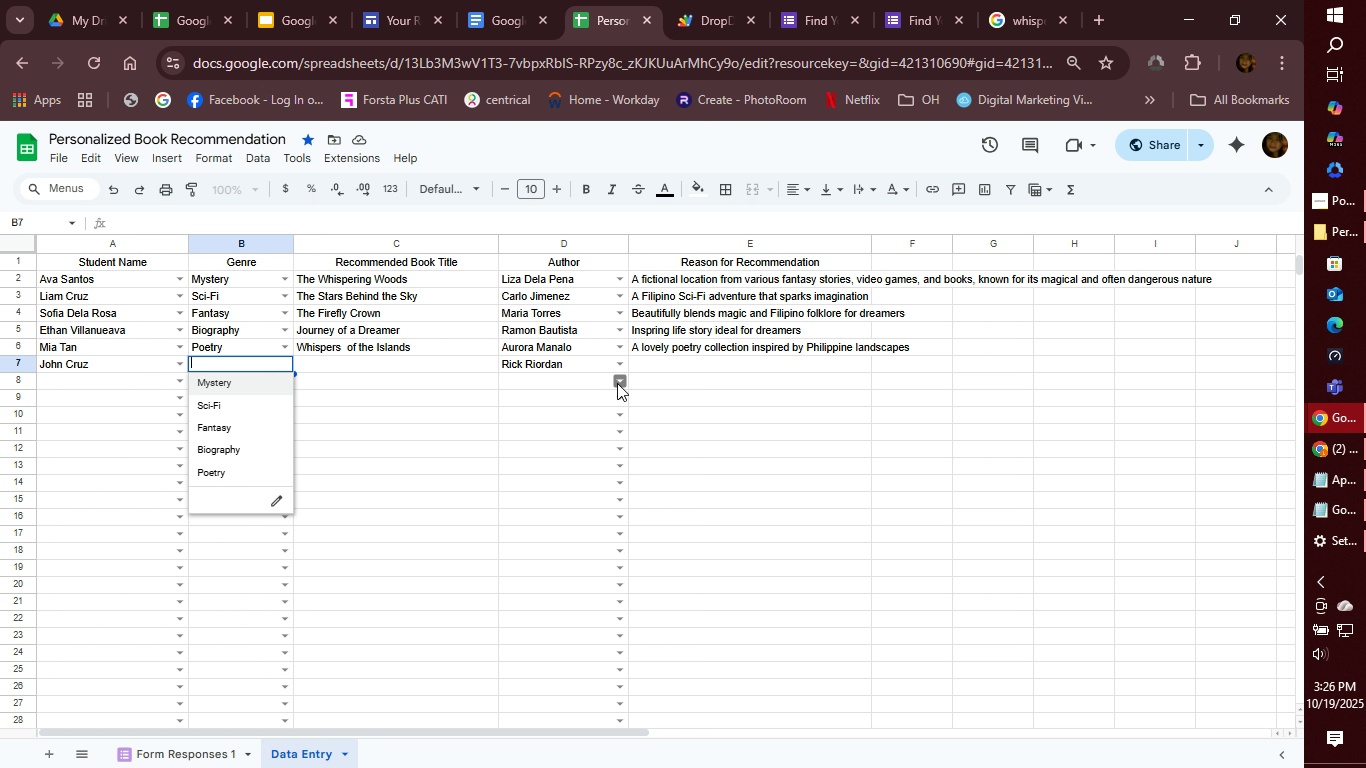 
left_click([254, 380])
 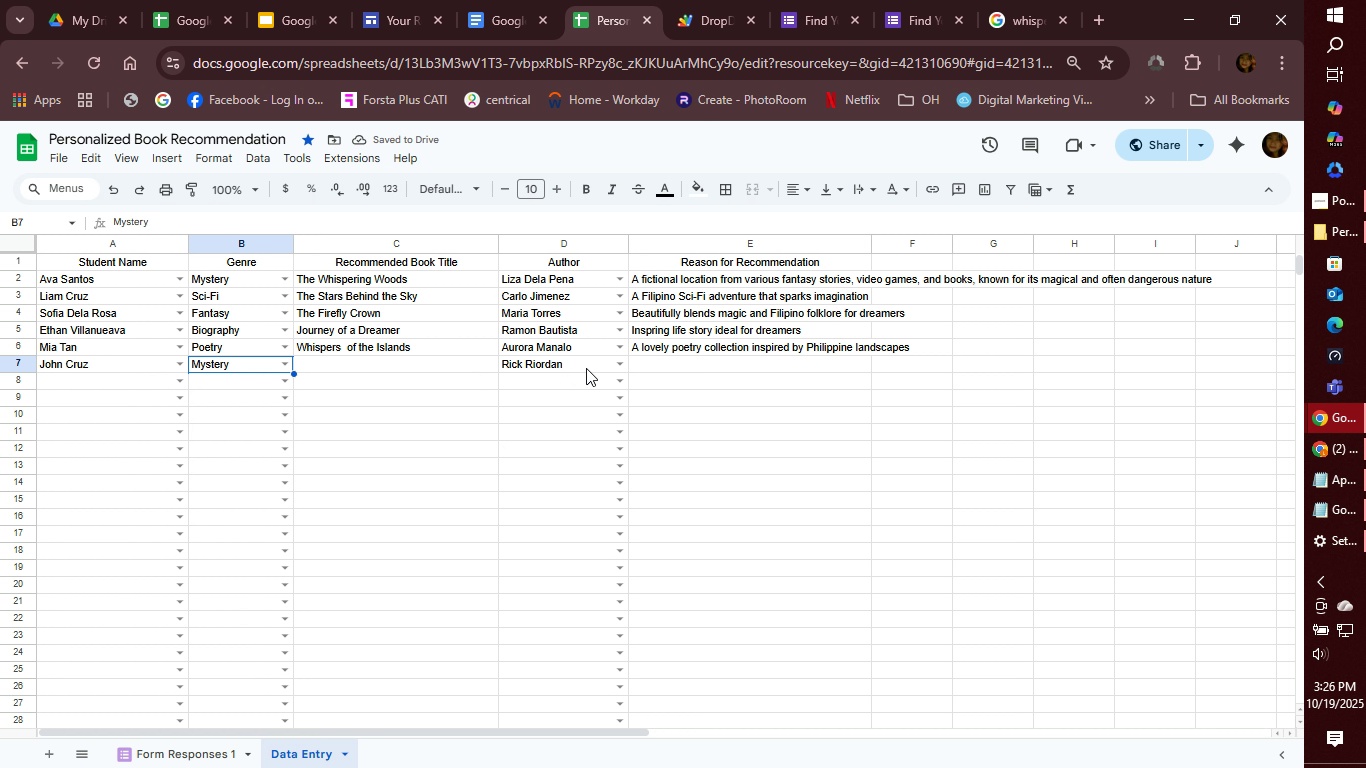 
left_click([617, 366])
 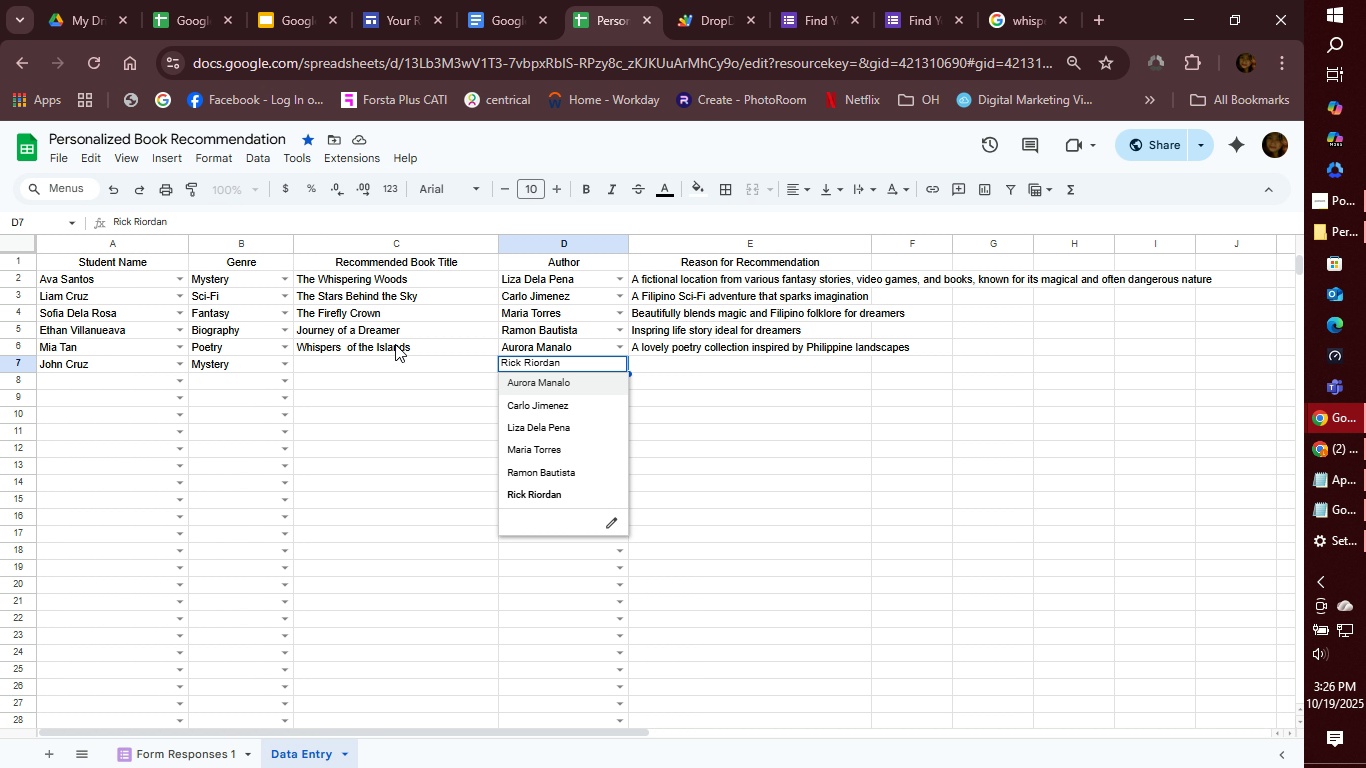 
wait(19.1)
 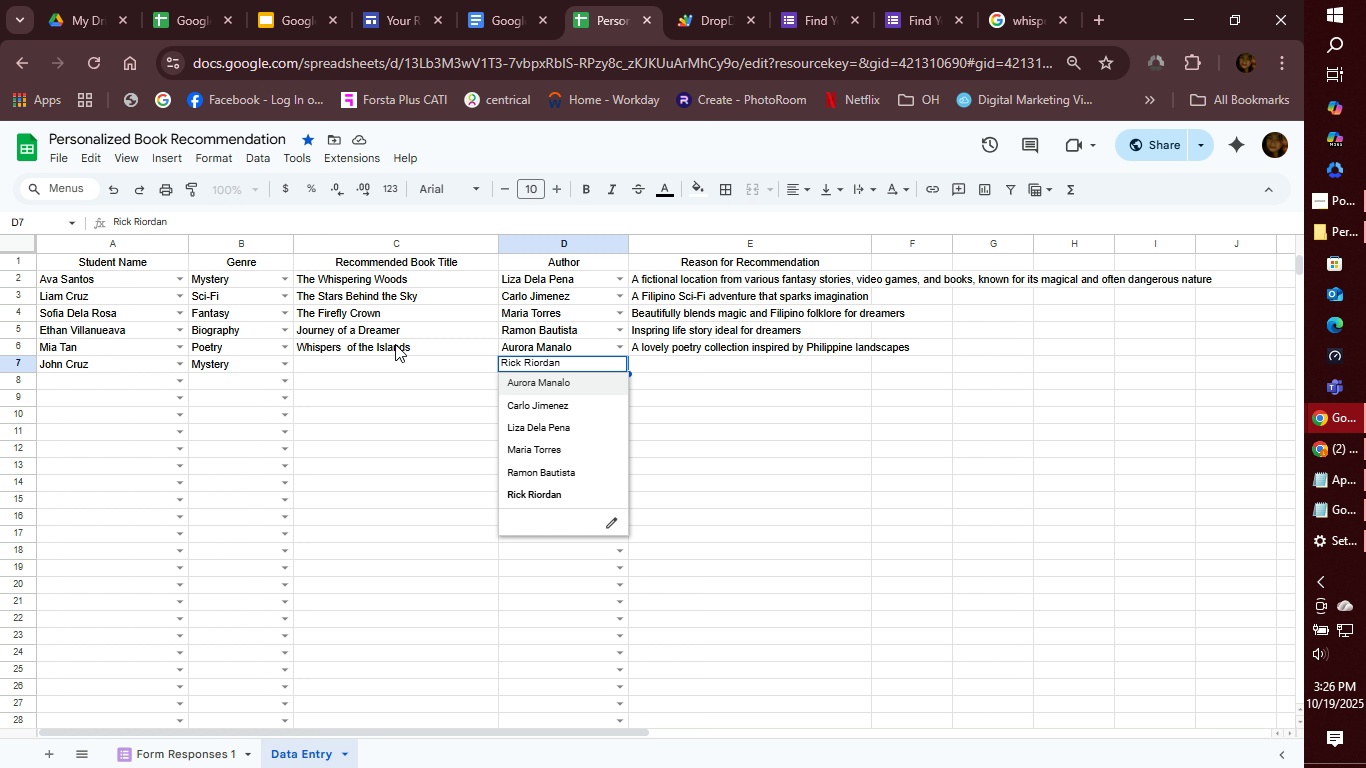 
left_click([725, 440])
 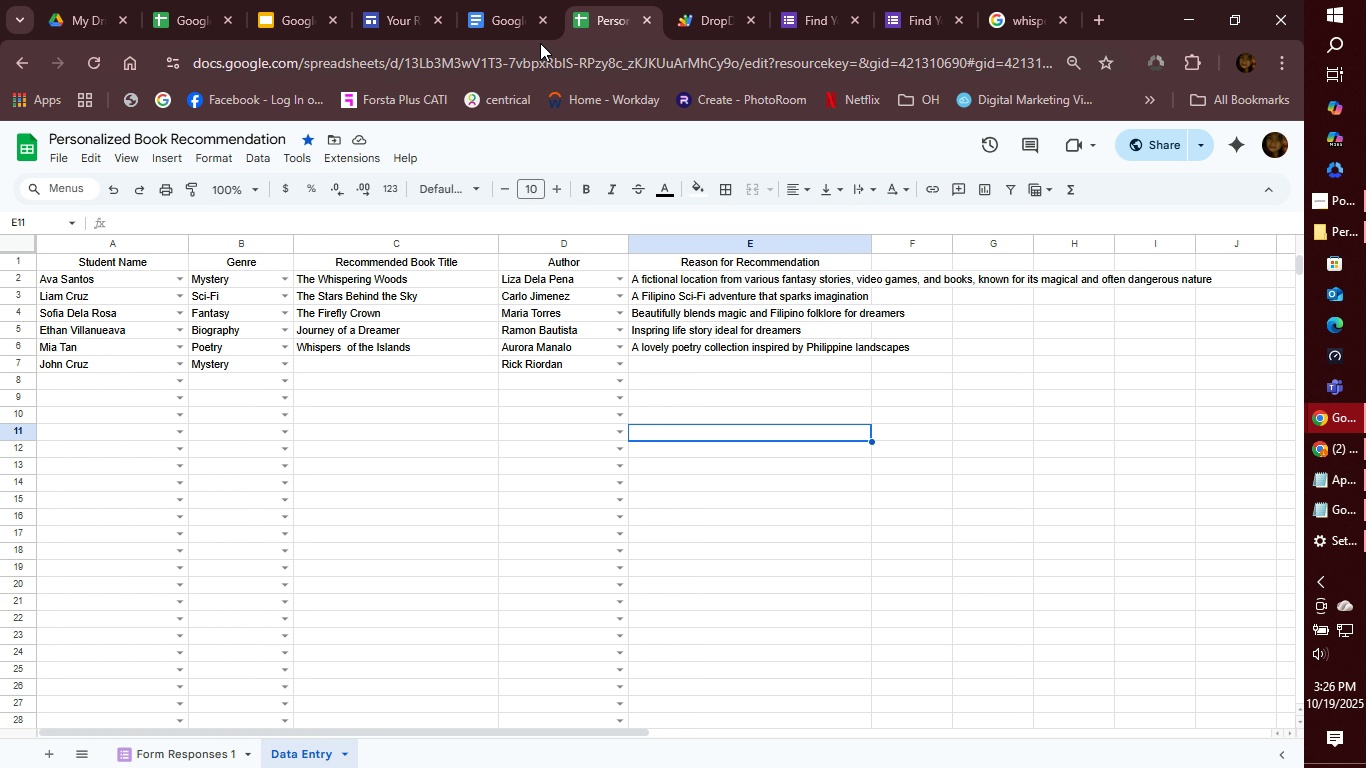 
left_click([489, 14])
 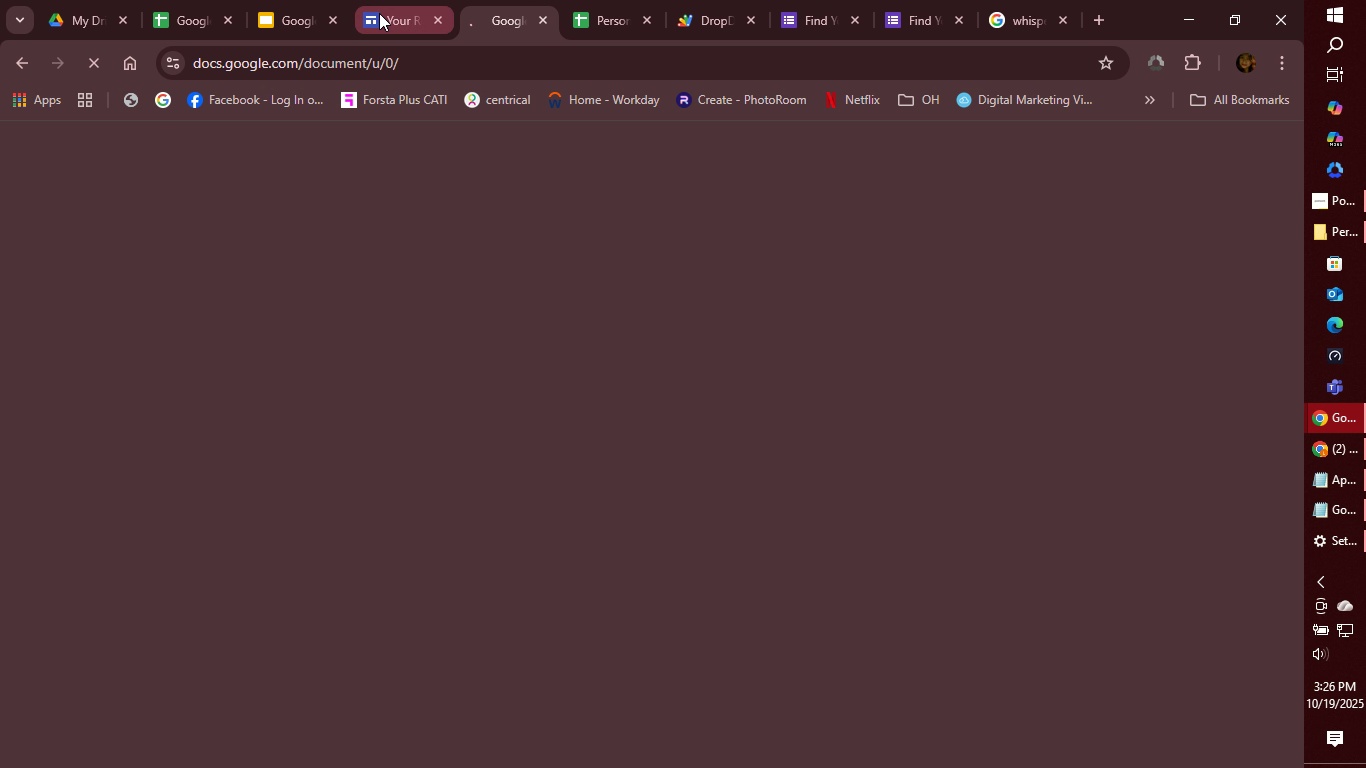 
left_click([379, 10])
 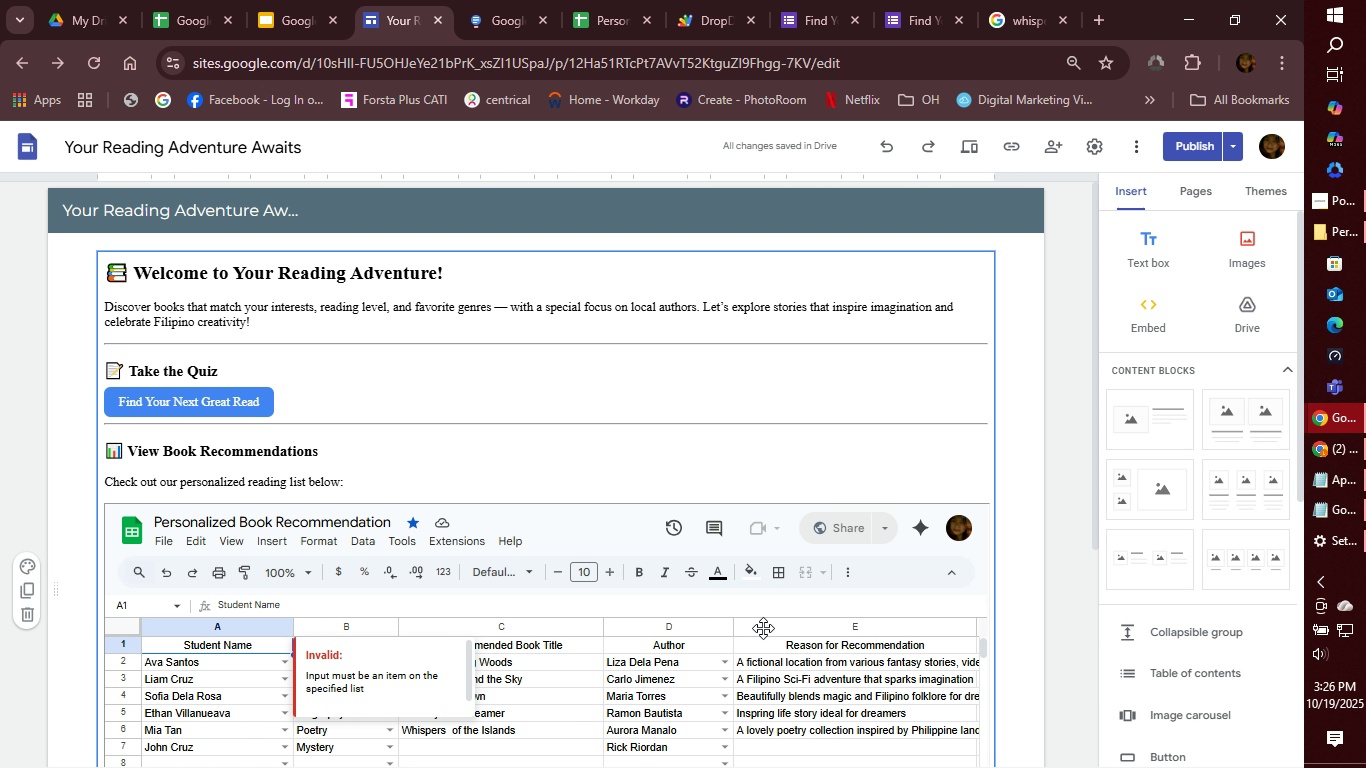 
scroll: coordinate [1022, 582], scroll_direction: down, amount: 2.0
 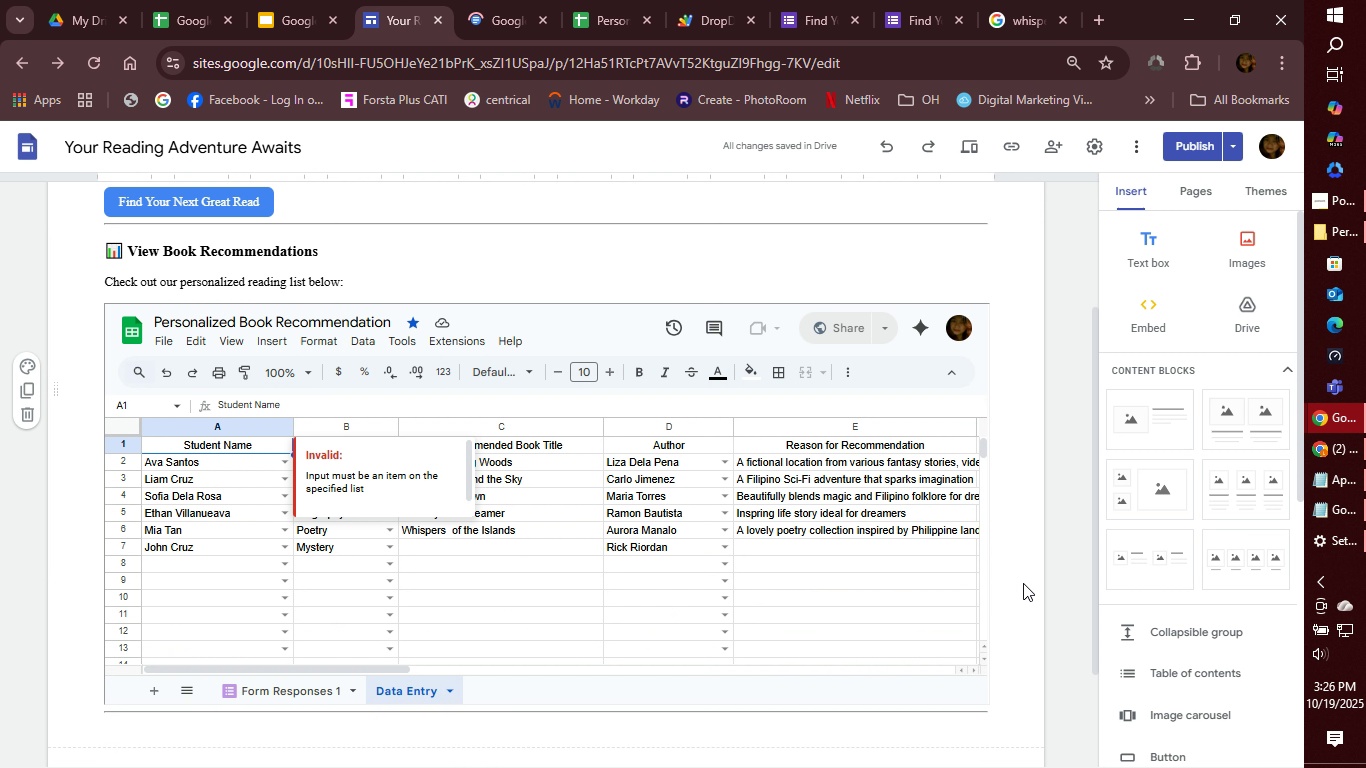 
scroll: coordinate [1010, 555], scroll_direction: up, amount: 5.0
 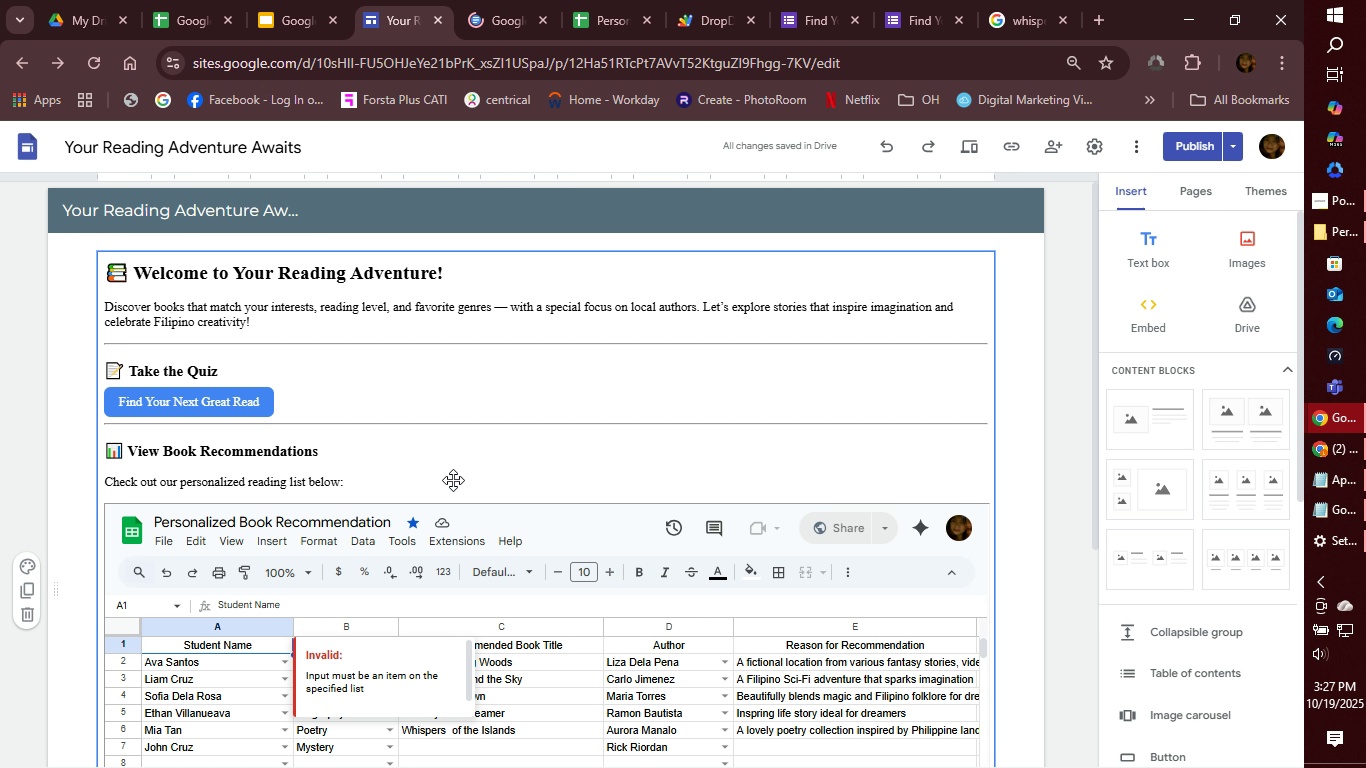 
wait(40.67)
 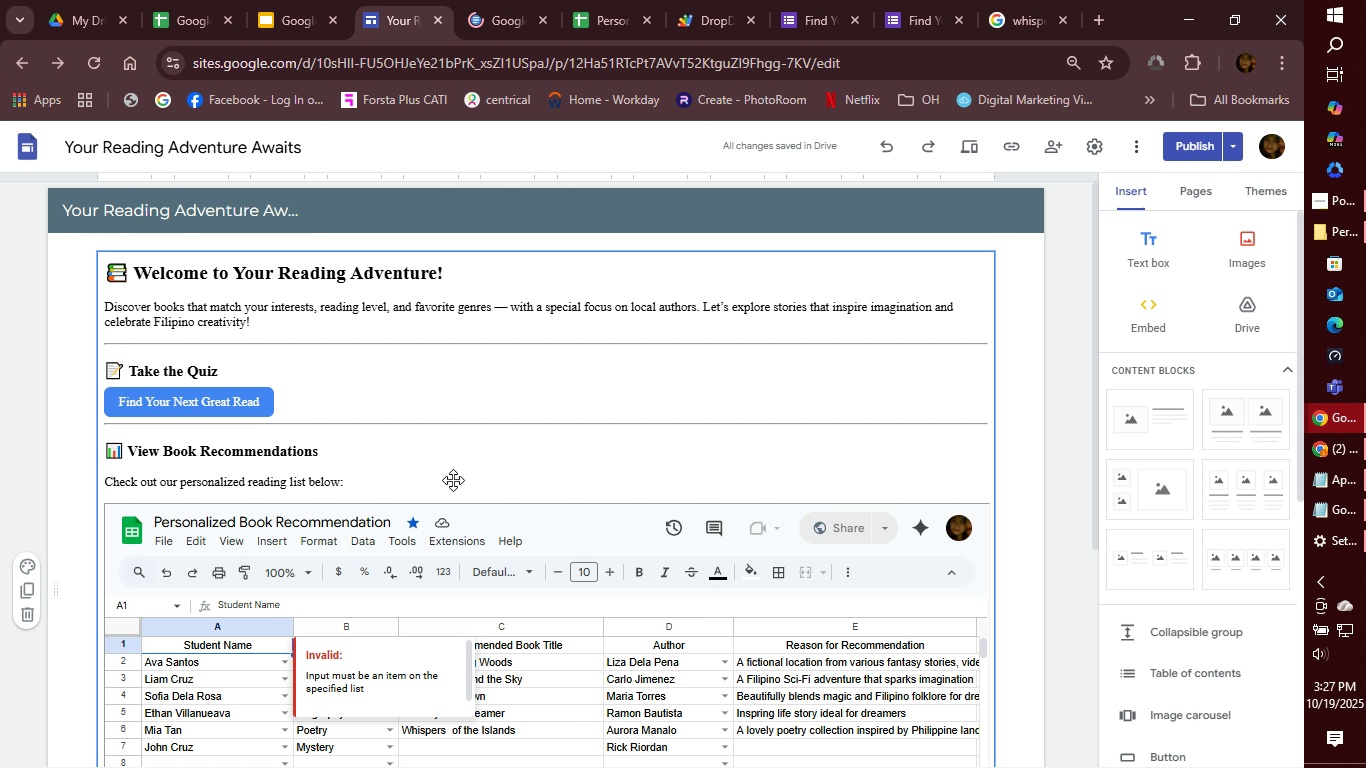 
left_click([683, 21])
 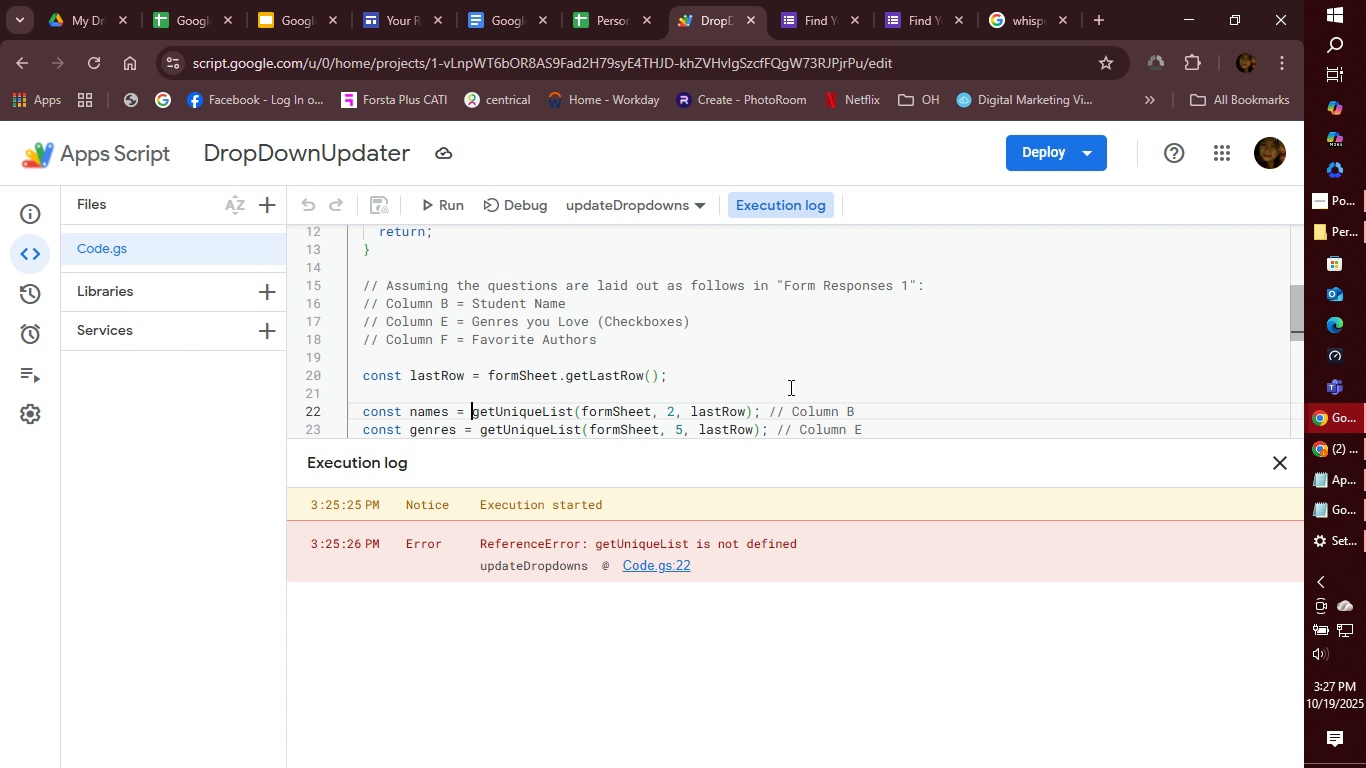 
wait(5.08)
 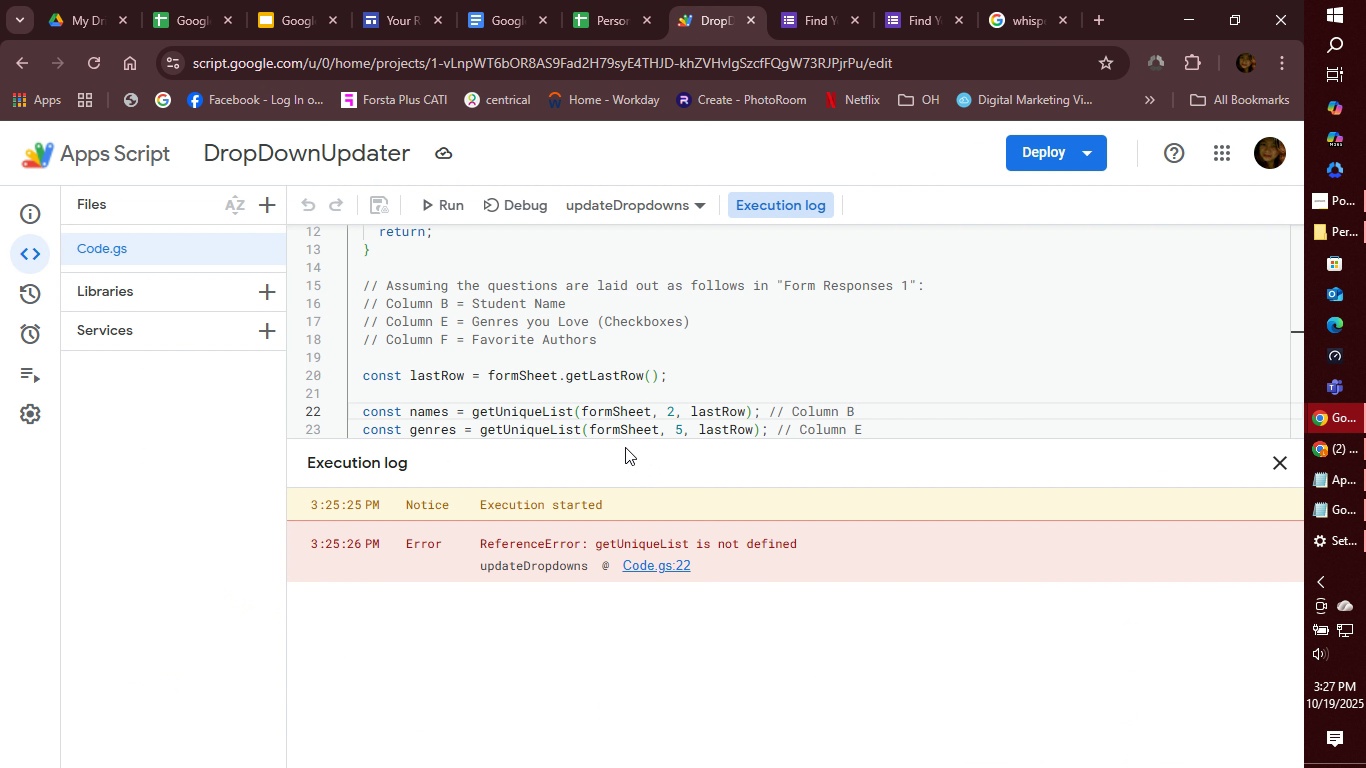 
left_click([1274, 458])
 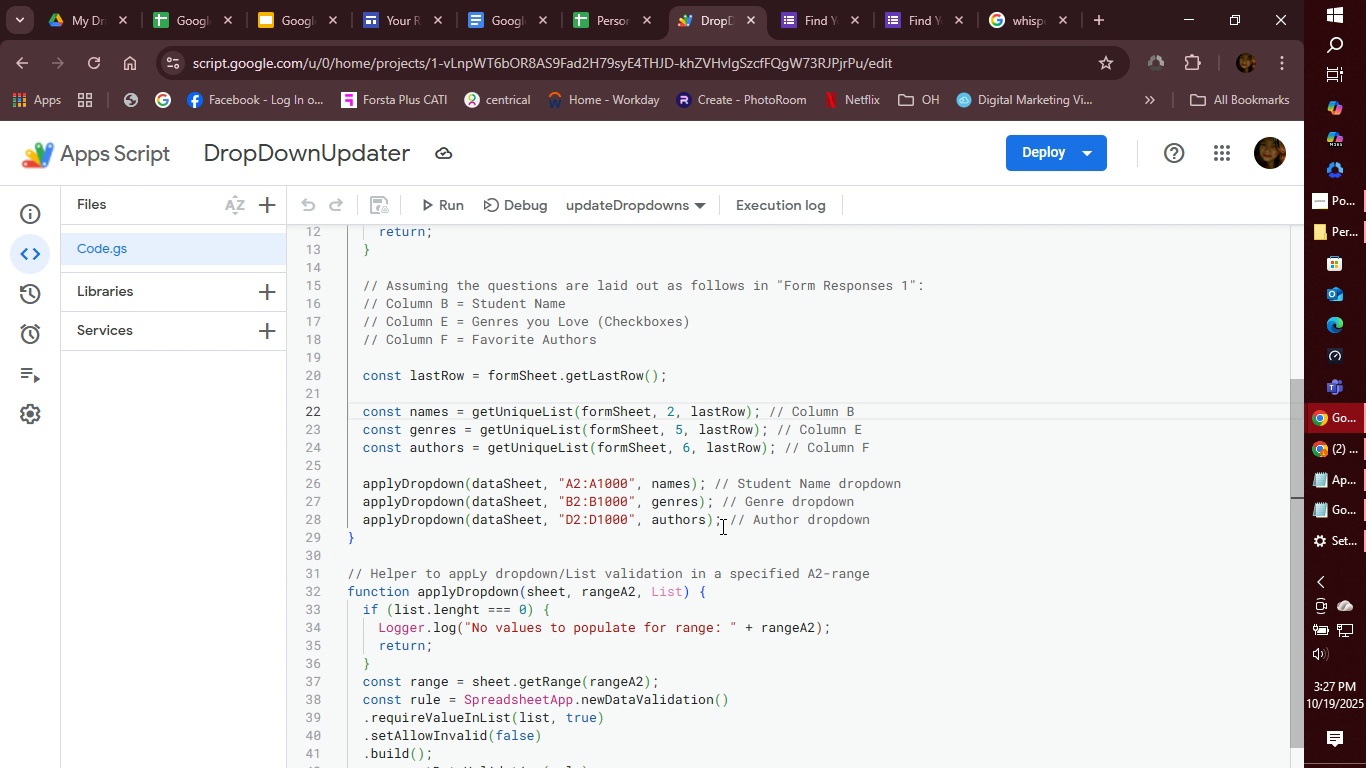 
wait(9.75)
 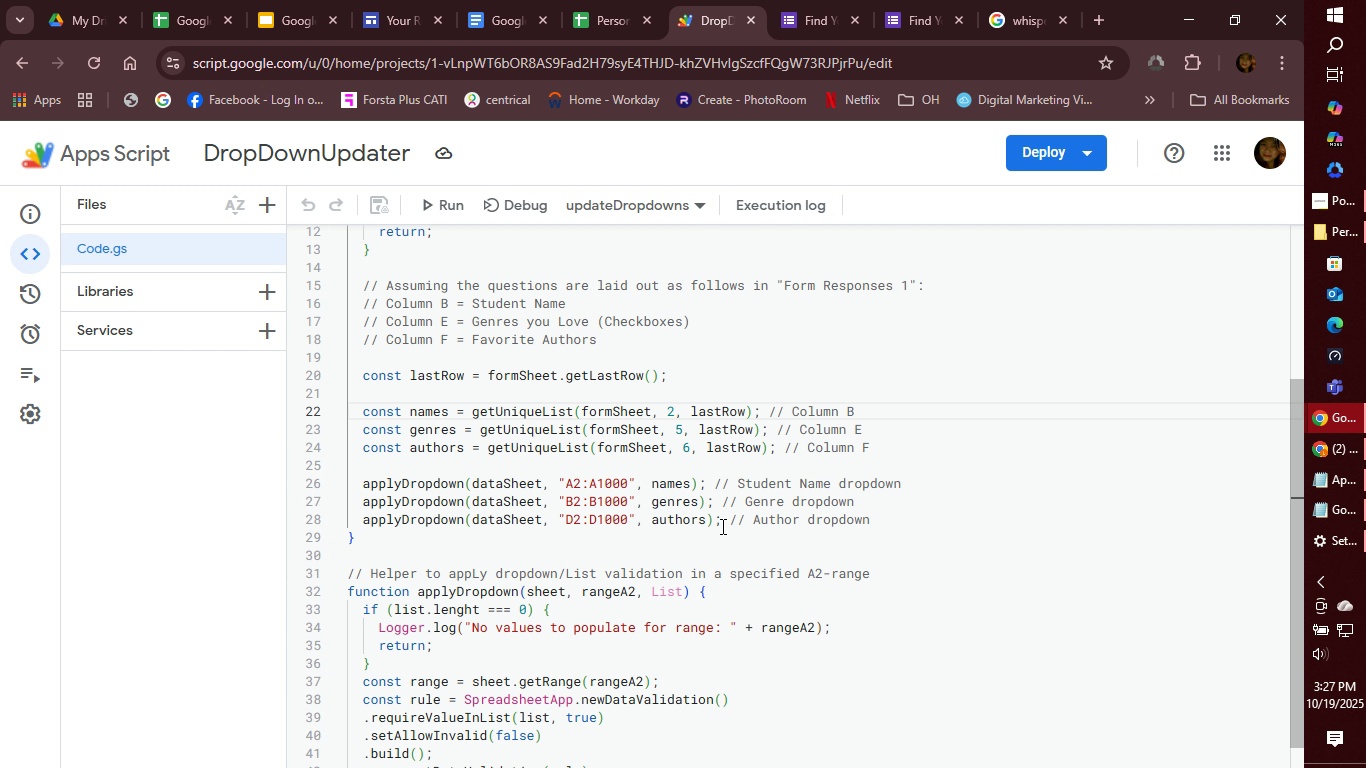 
scroll: coordinate [665, 445], scroll_direction: up, amount: 1.0
 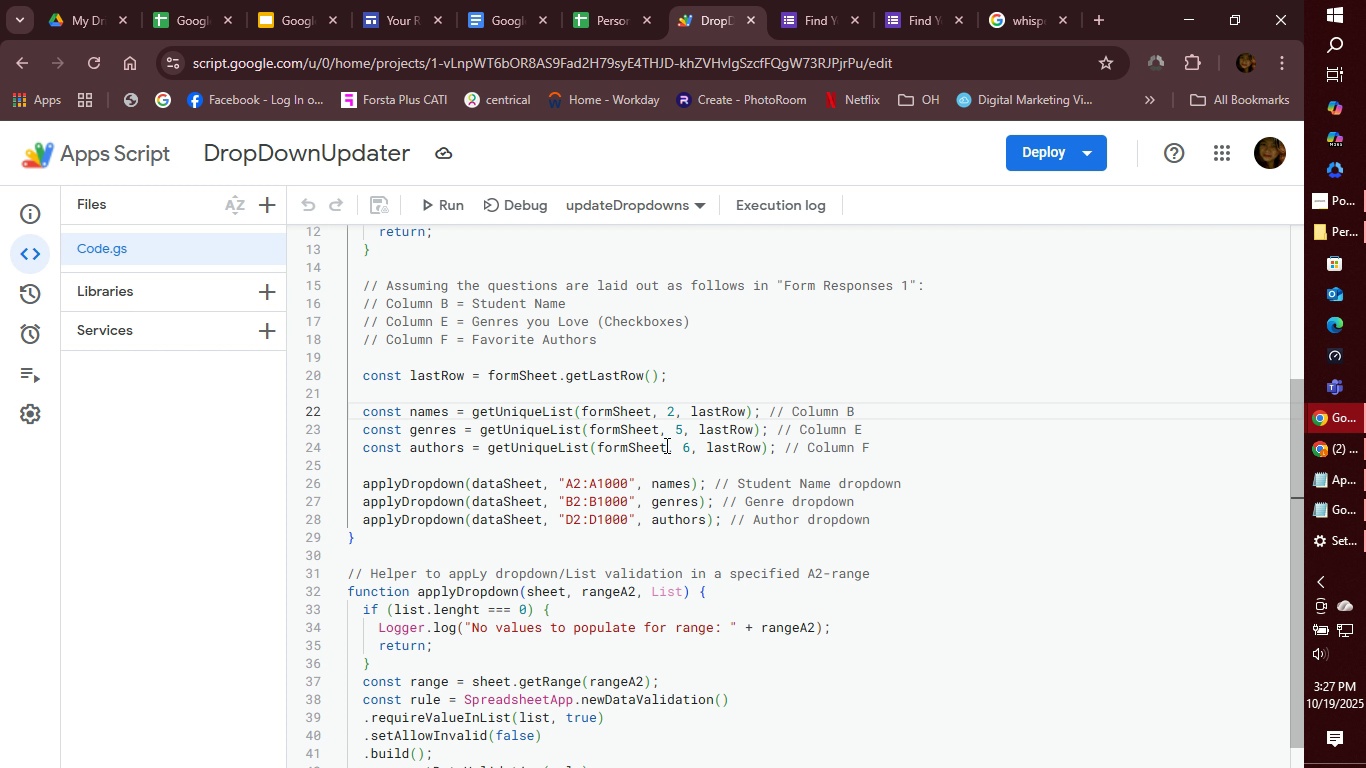 
scroll: coordinate [521, 655], scroll_direction: down, amount: 5.0
 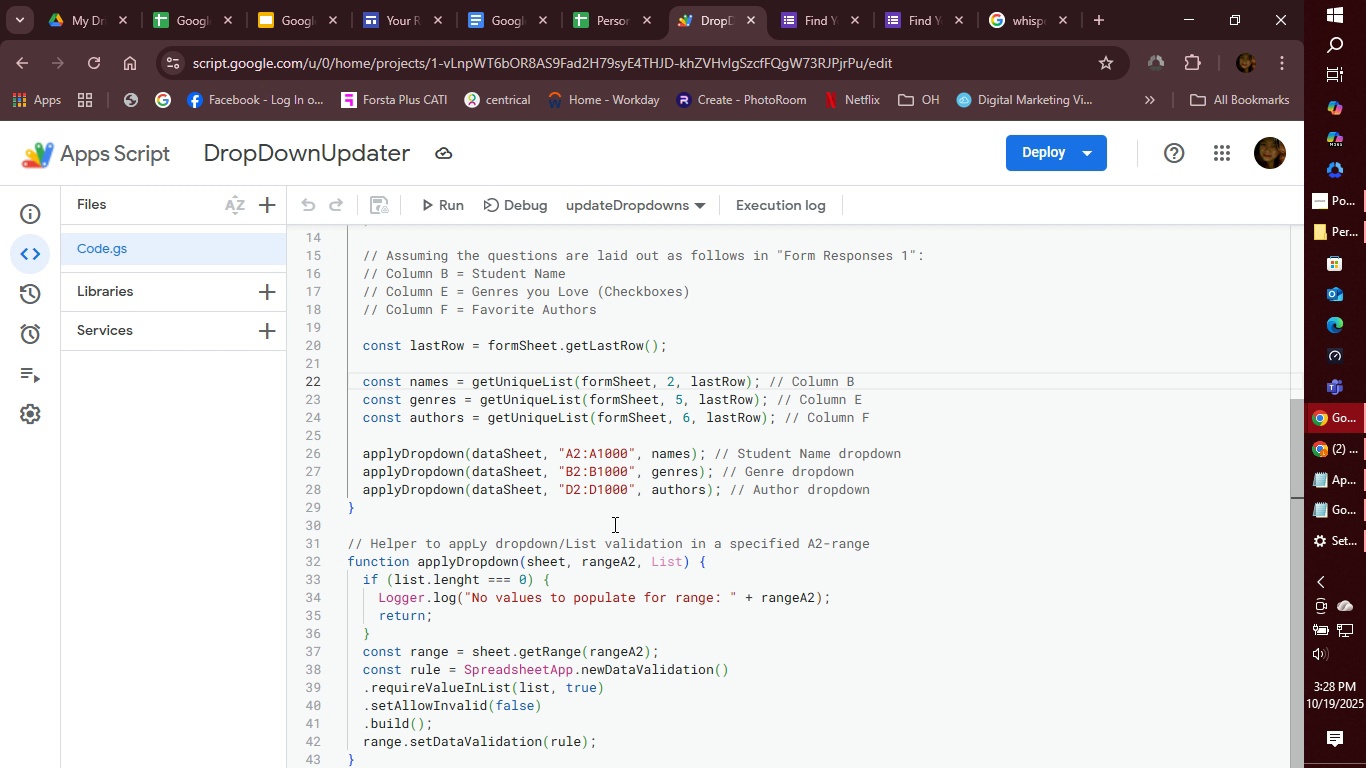 
wait(12.82)
 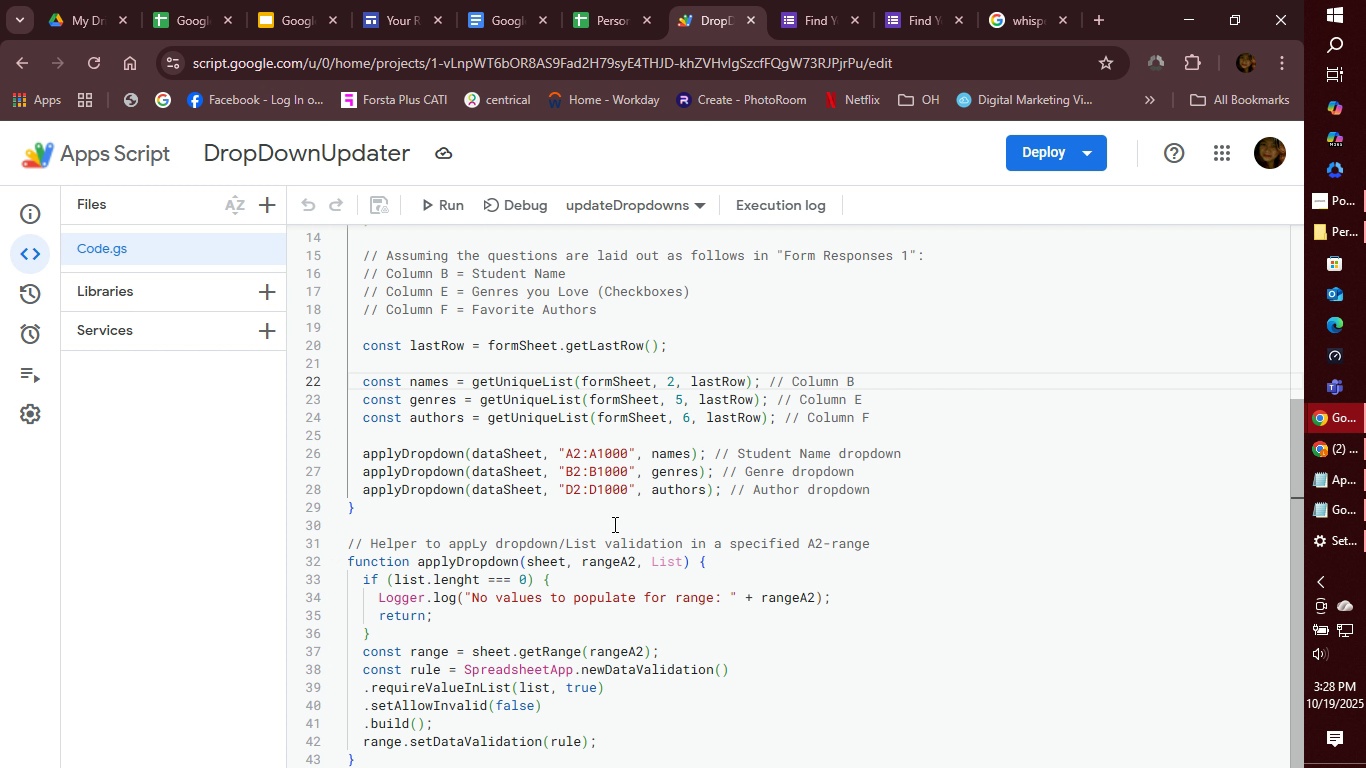 
double_click([468, 382])
 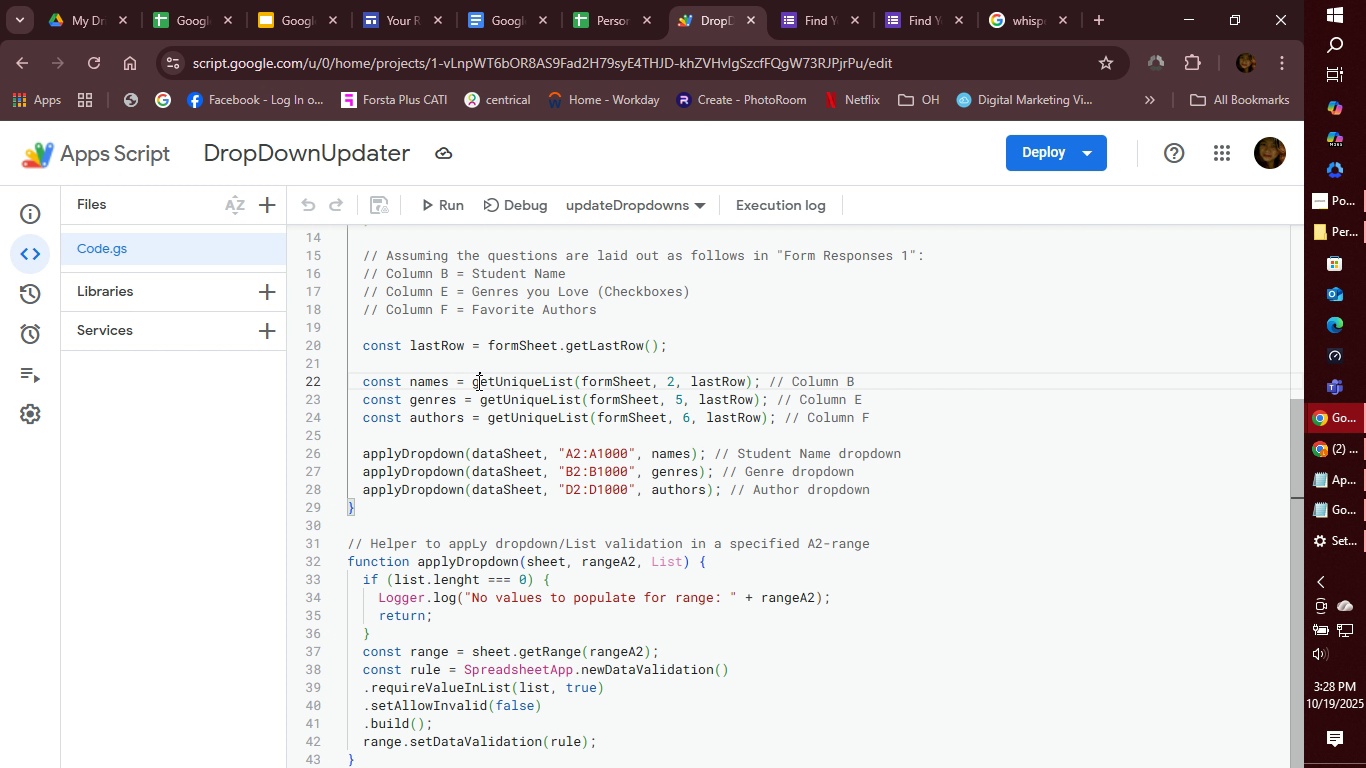 
left_click([477, 382])
 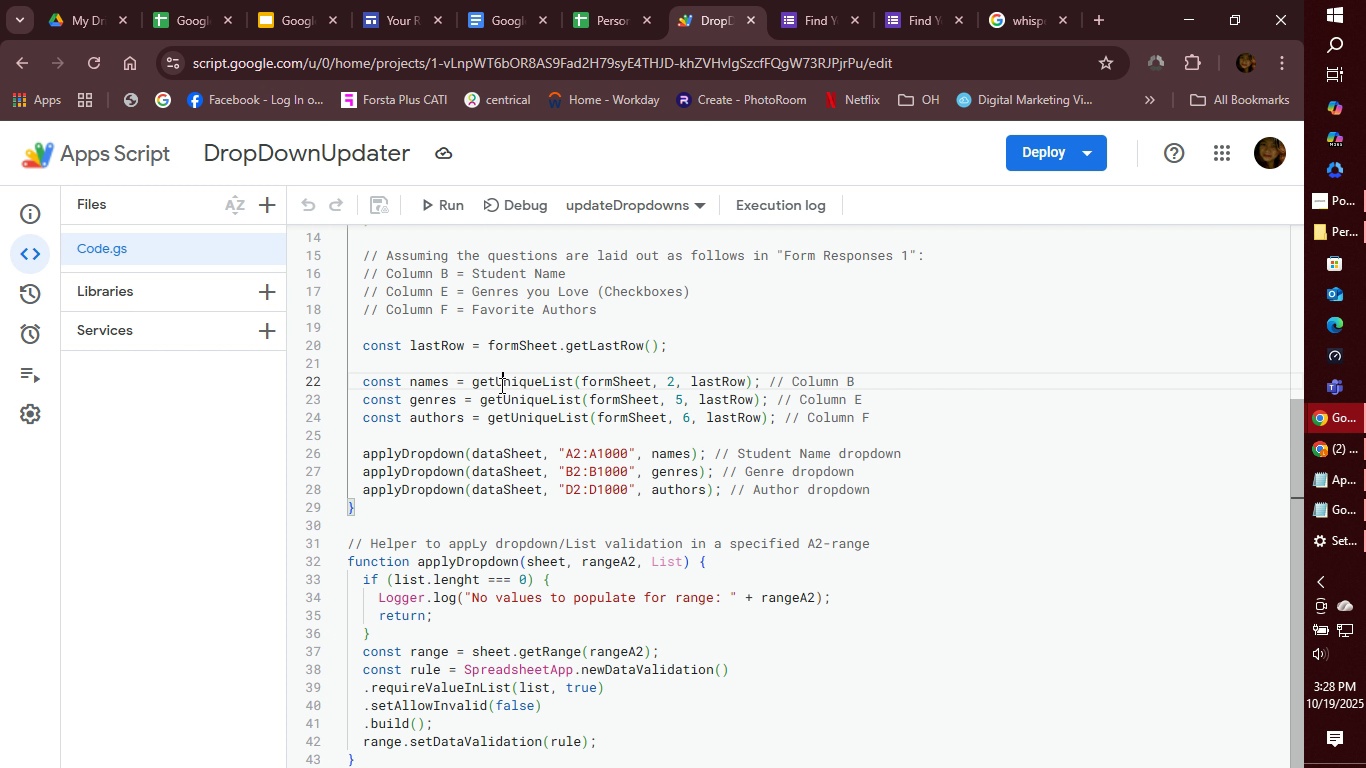 
left_click([500, 385])
 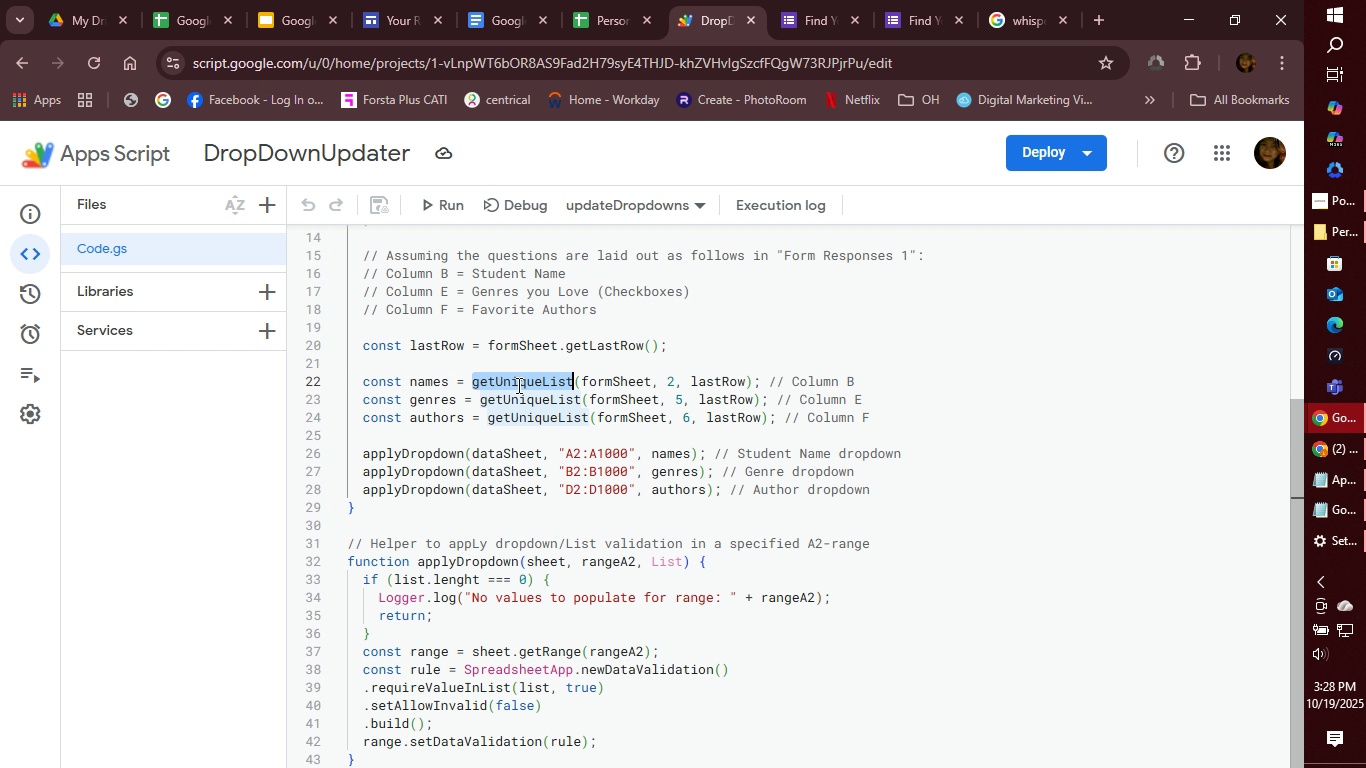 
double_click([517, 385])
 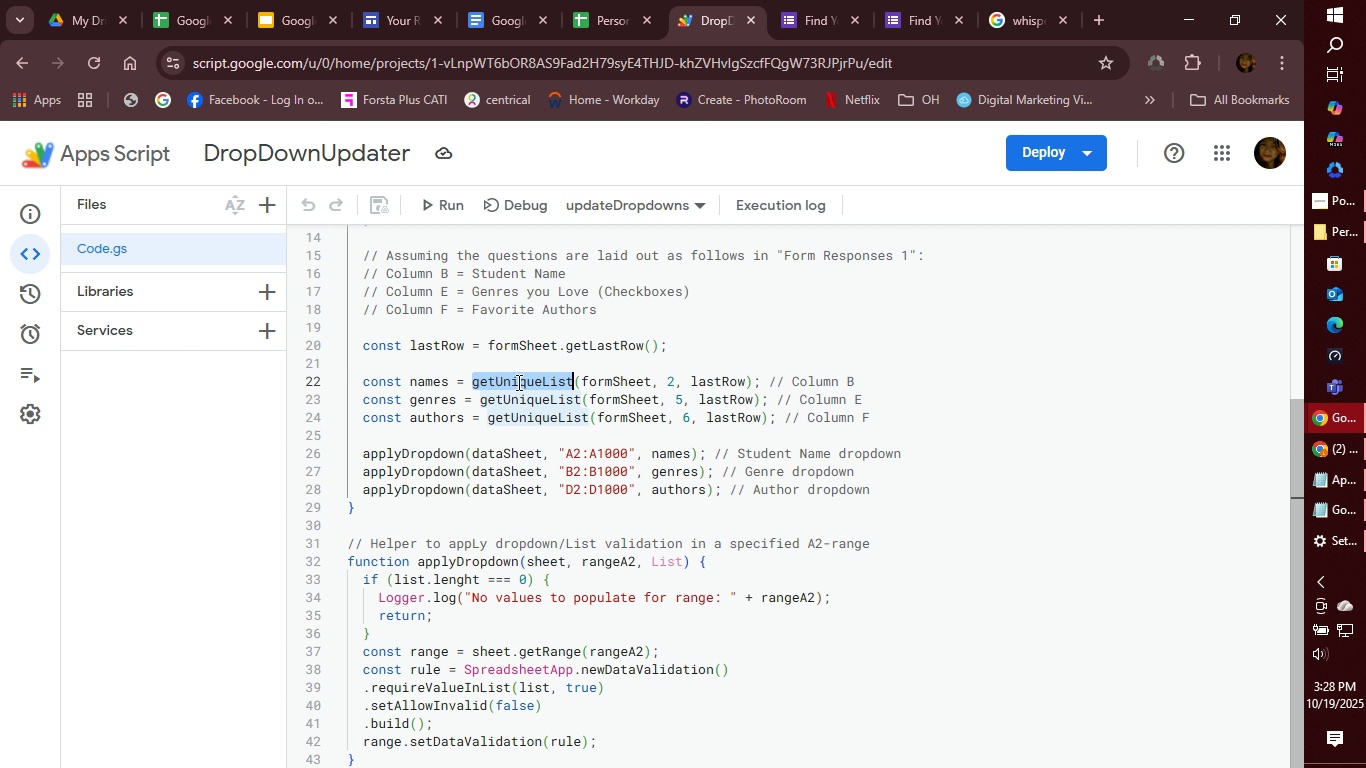 
left_click([517, 382])
 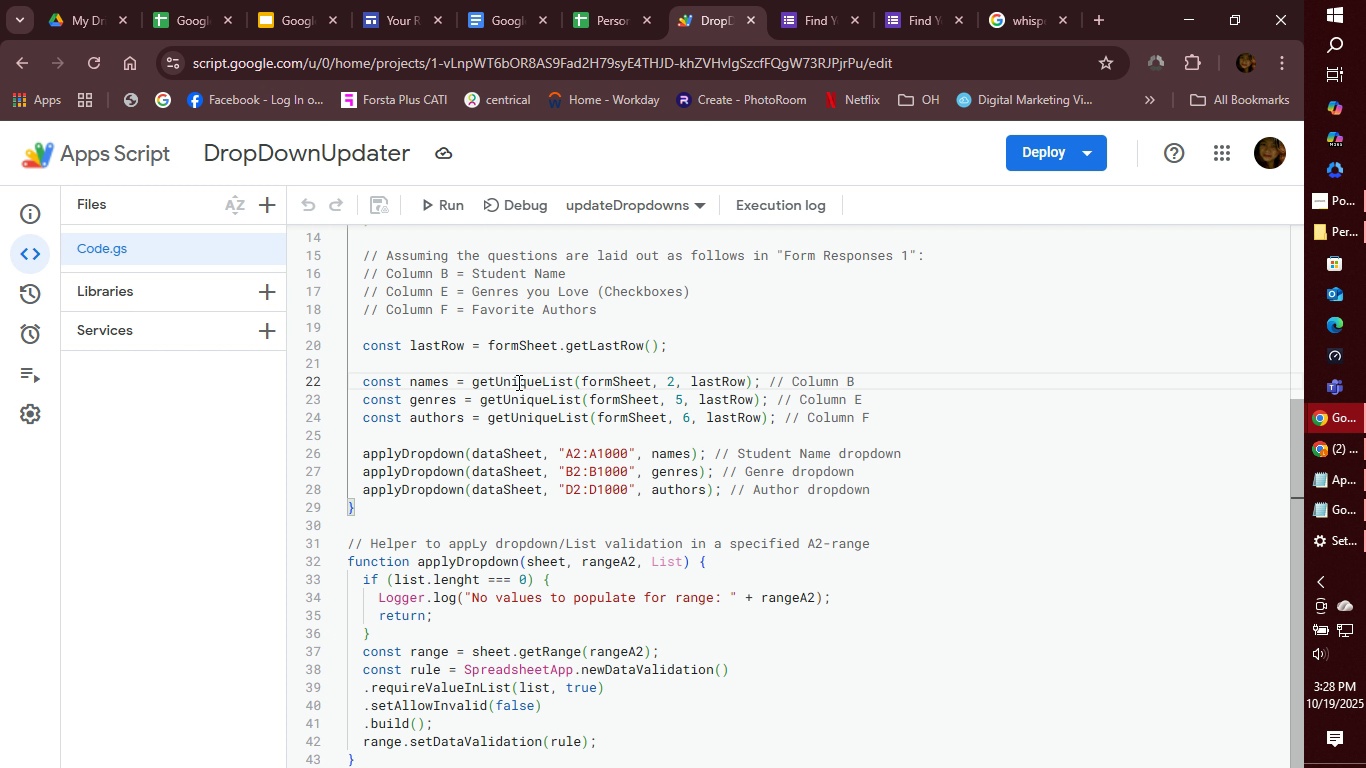 
double_click([517, 382])
 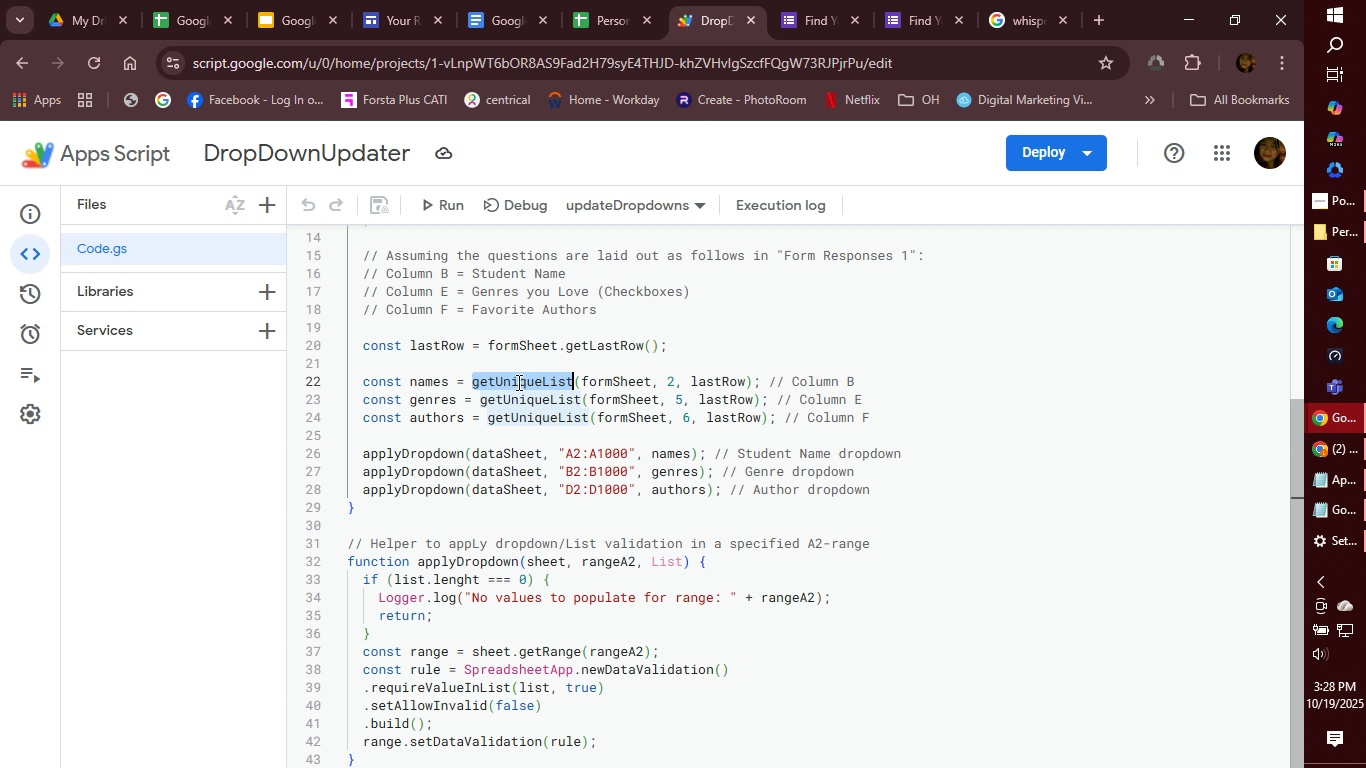 
triple_click([517, 382])
 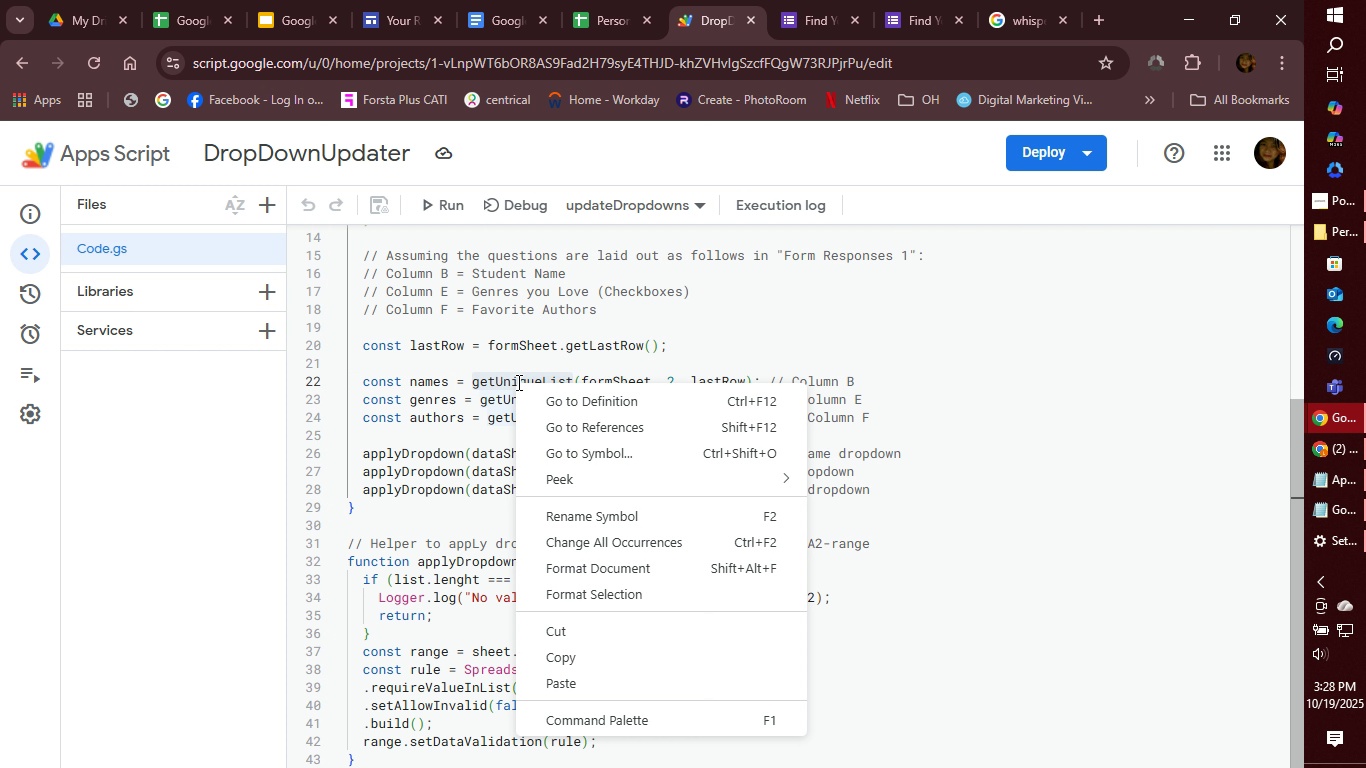 
right_click([517, 382])
 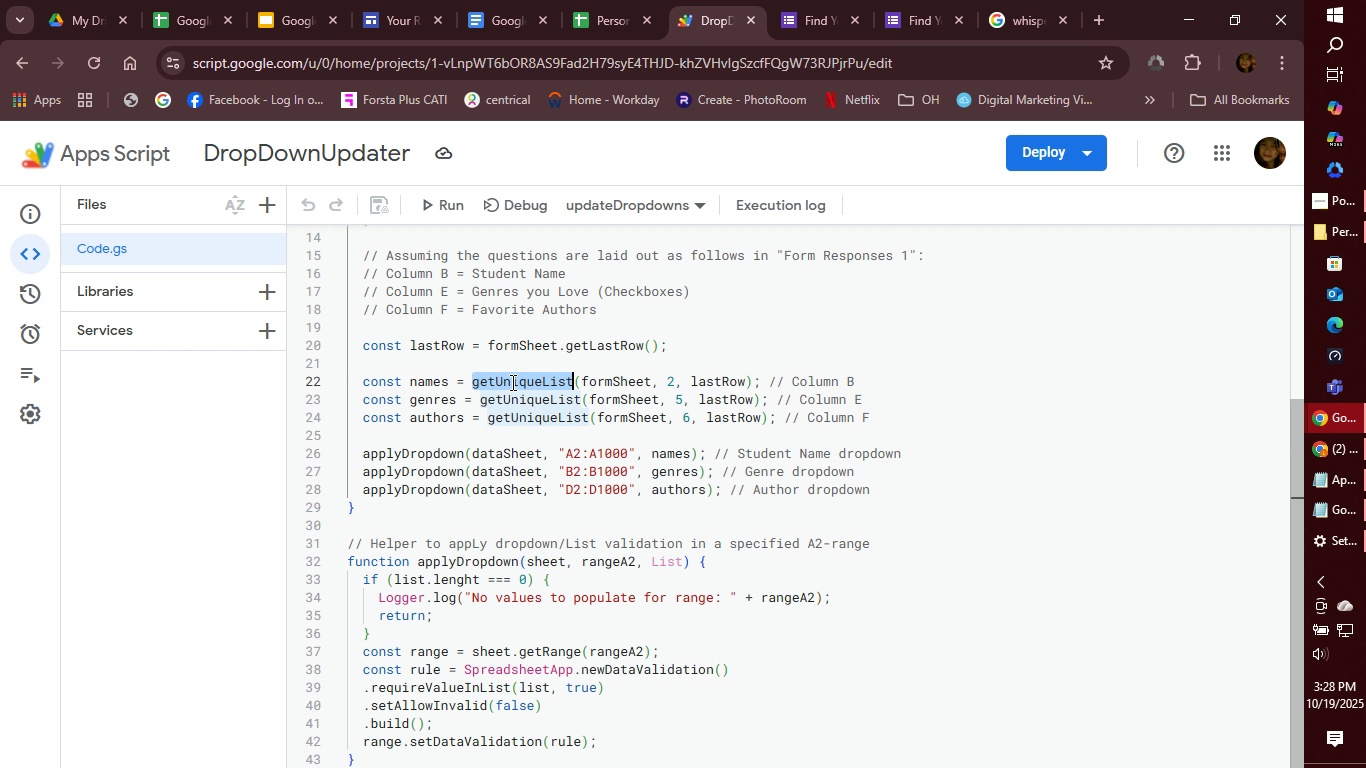 
double_click([511, 382])
 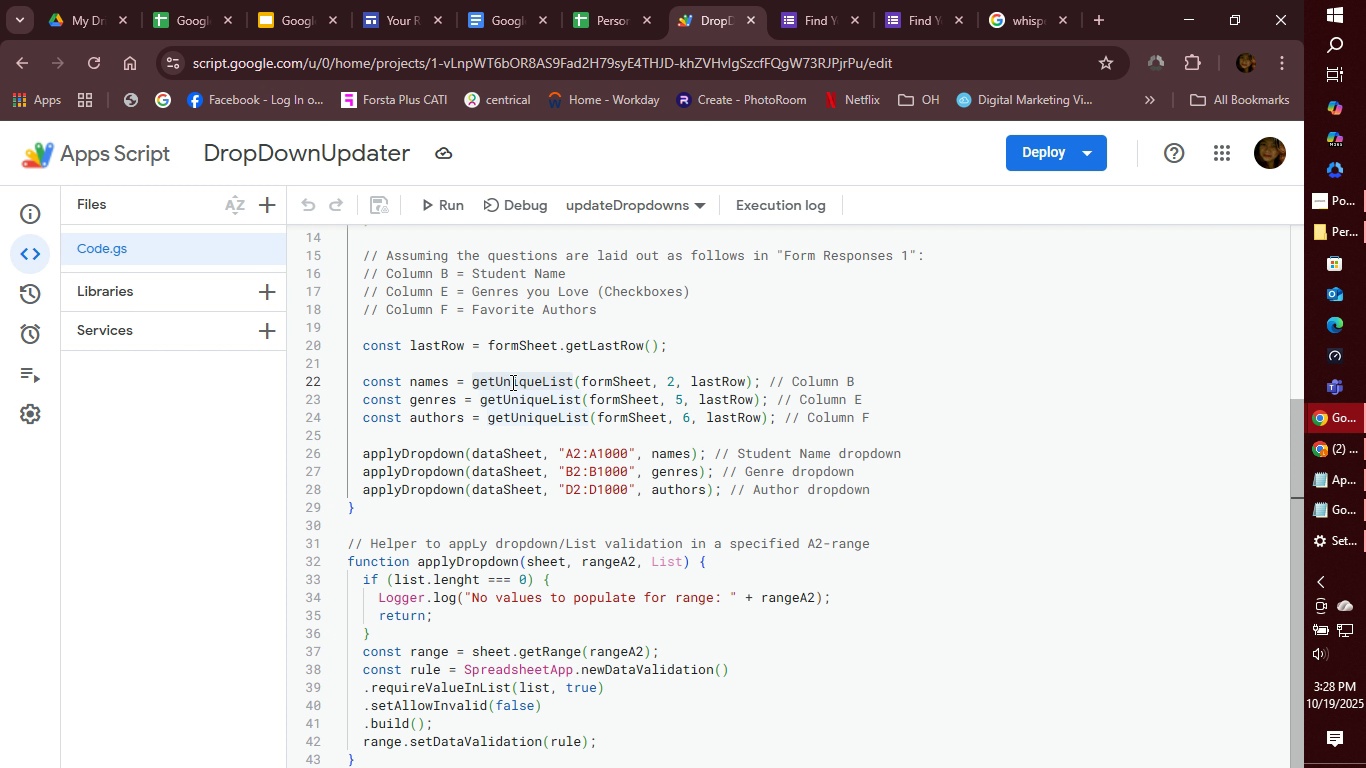 
right_click([511, 382])
 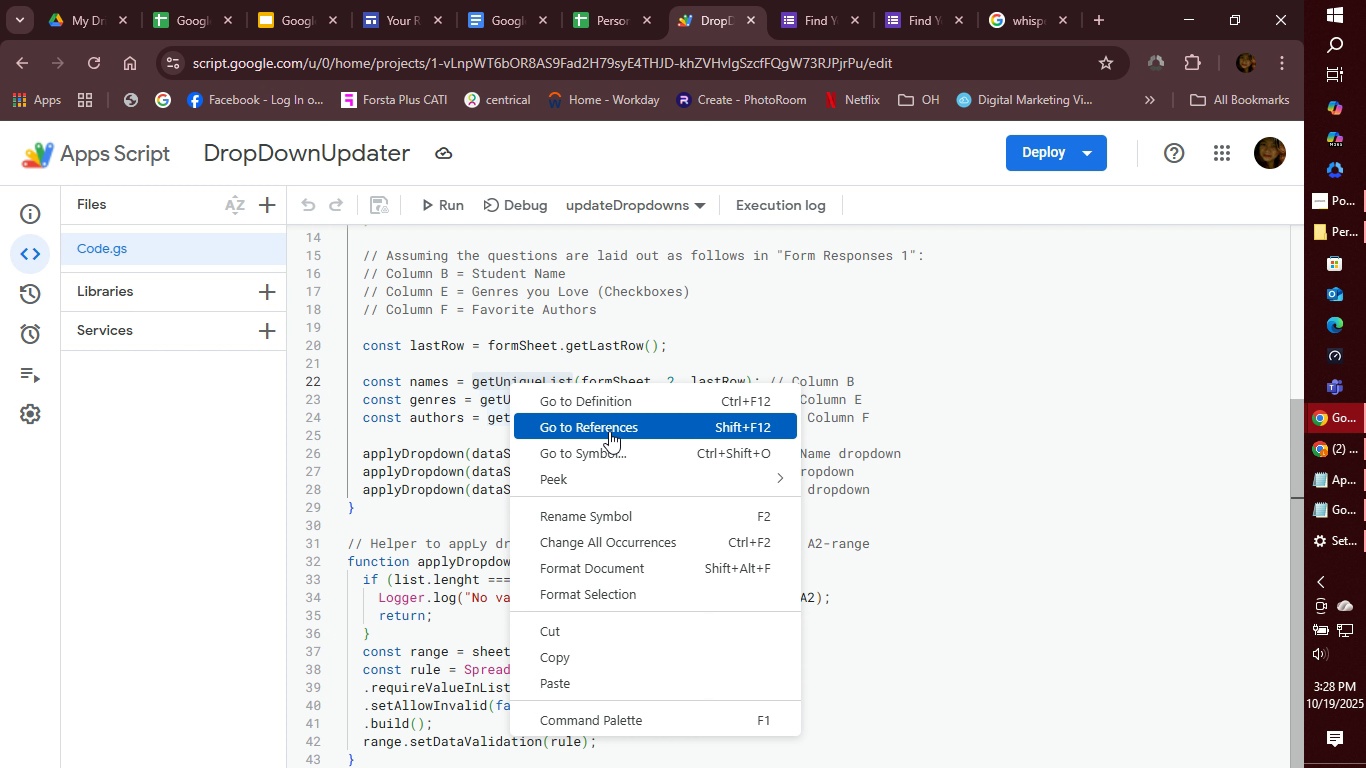 
left_click([609, 431])
 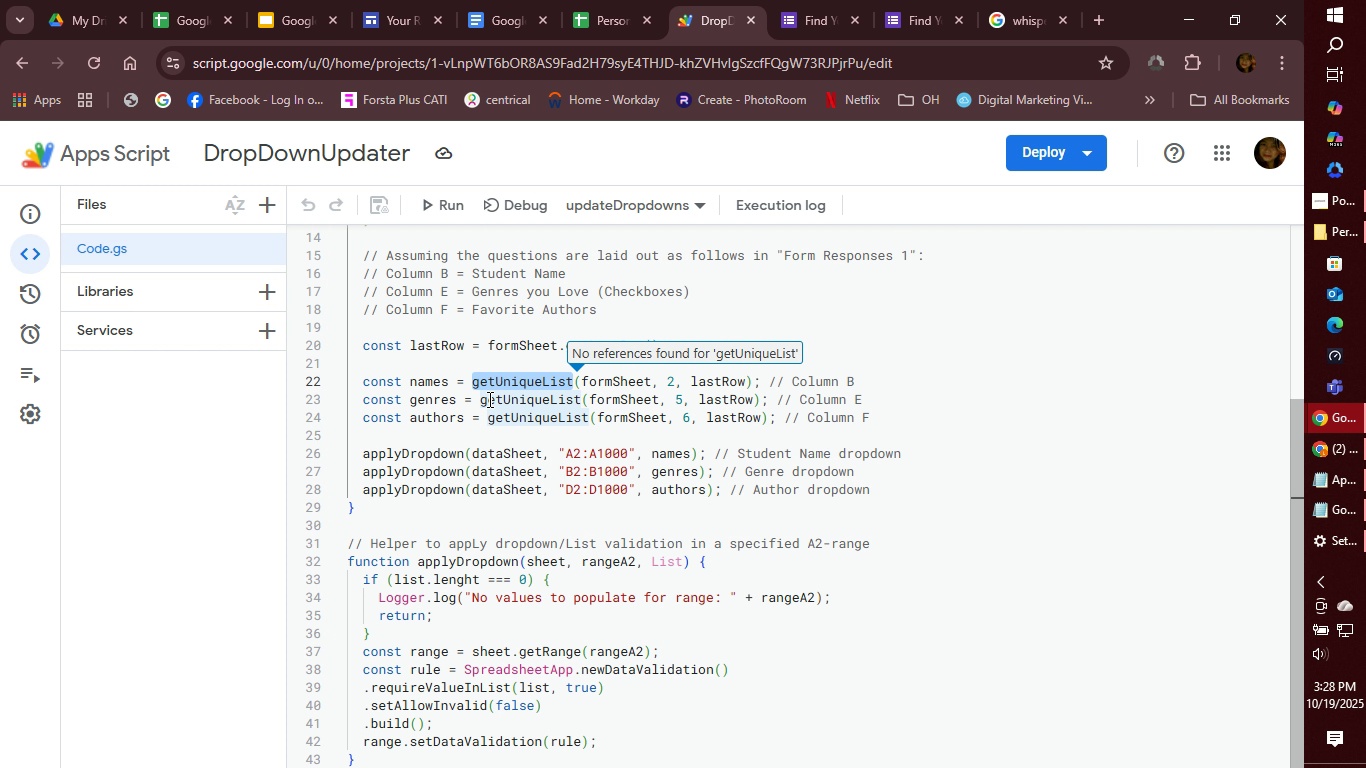 
double_click([511, 379])
 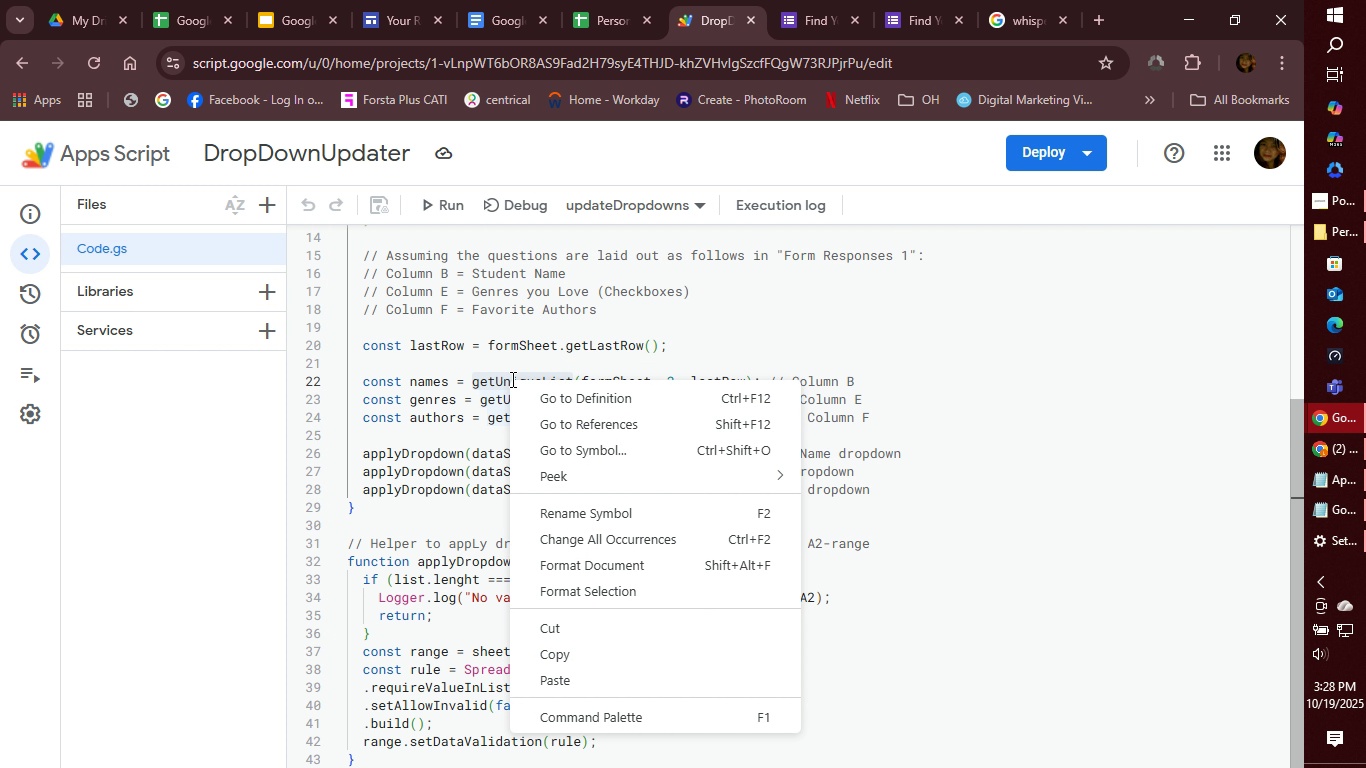 
right_click([511, 379])
 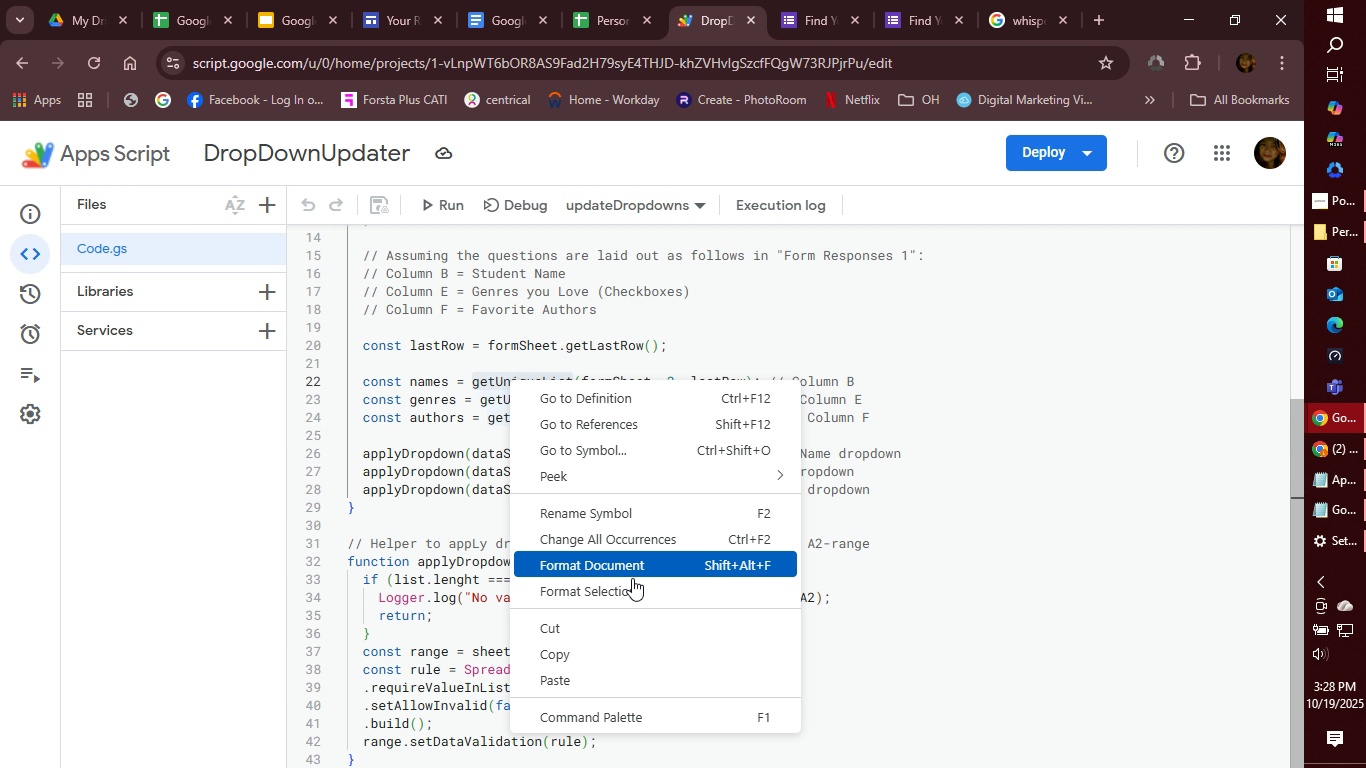 
wait(39.43)
 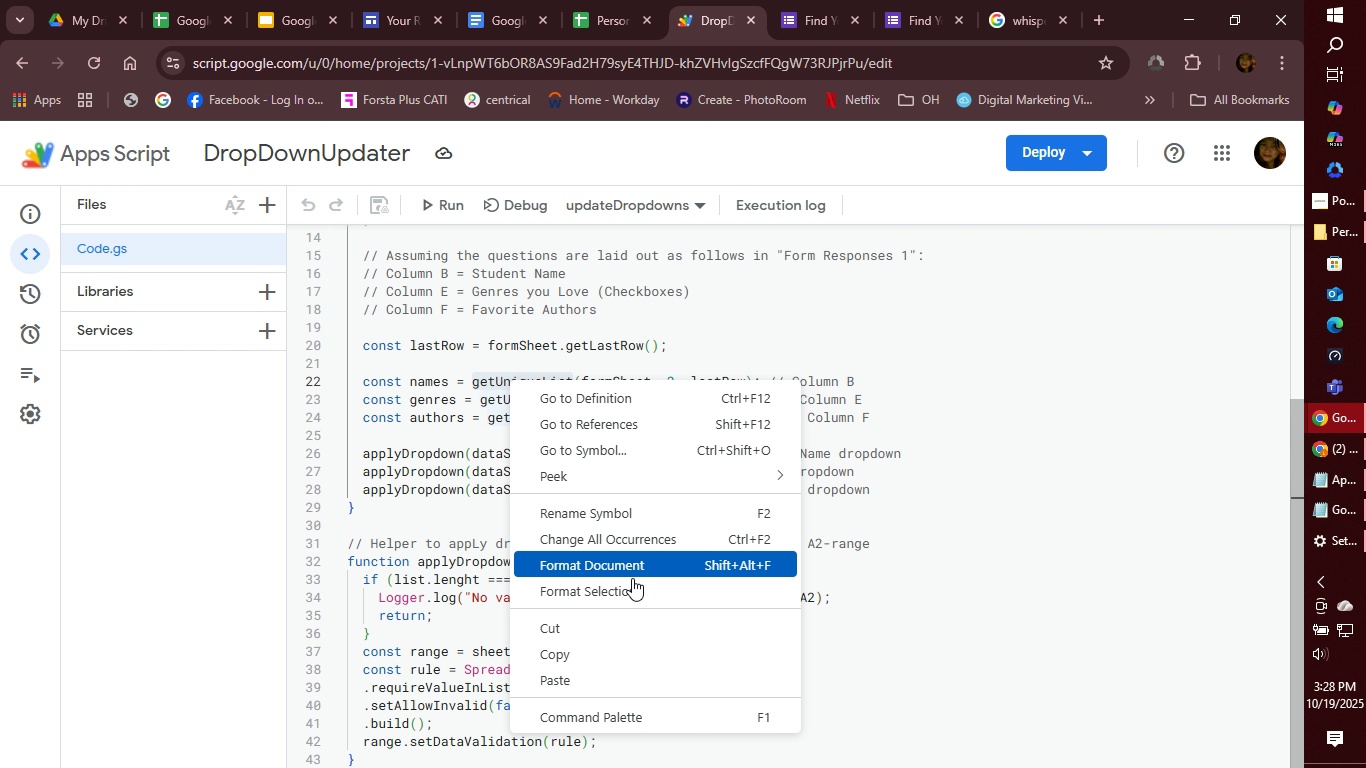 
left_click([639, 405])
 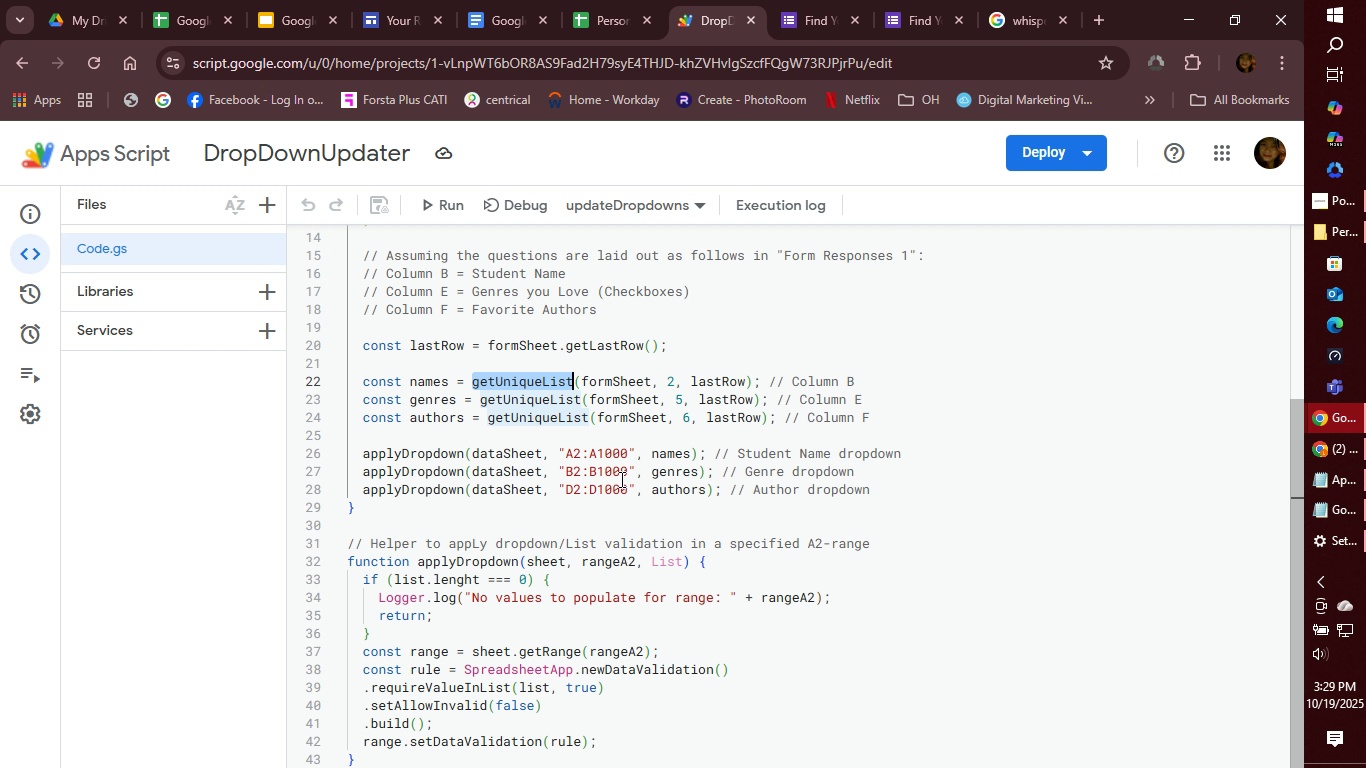 
wait(17.65)
 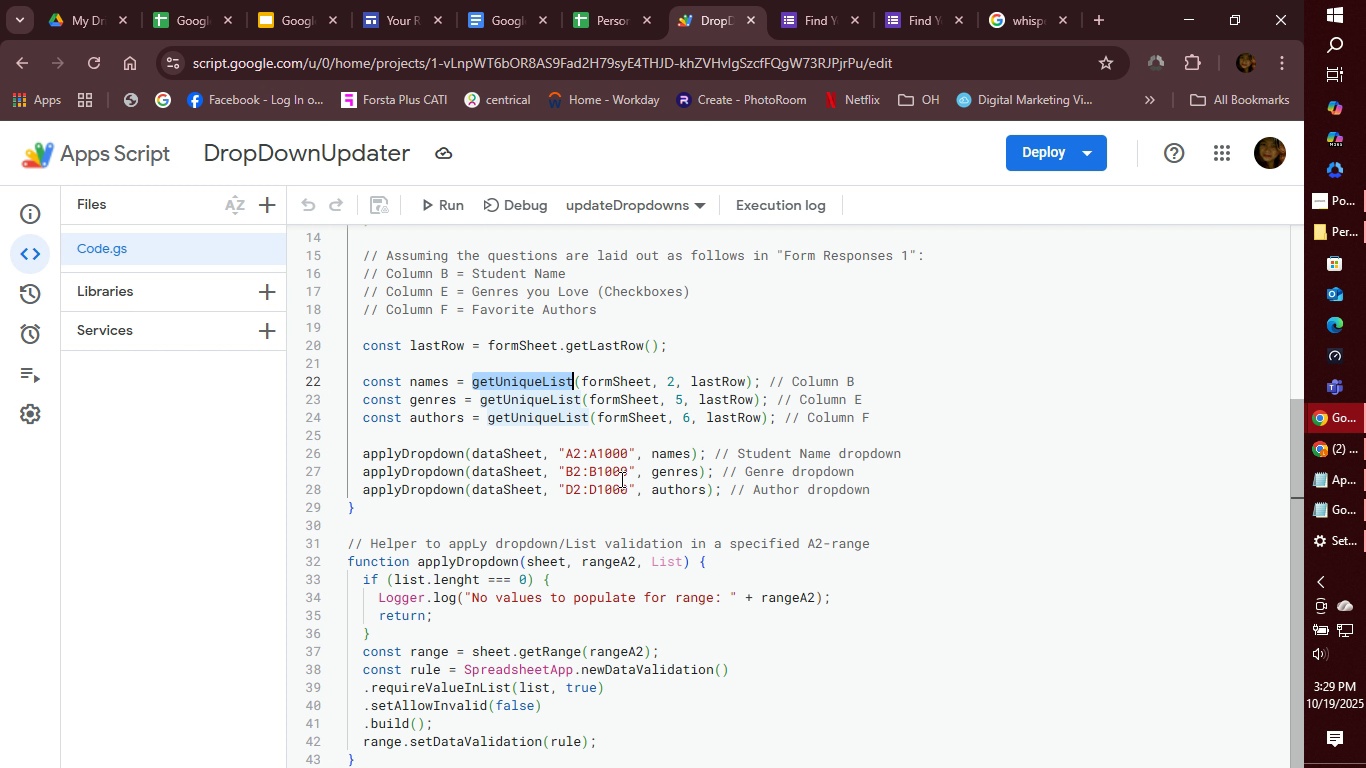 
left_click([577, 381])
 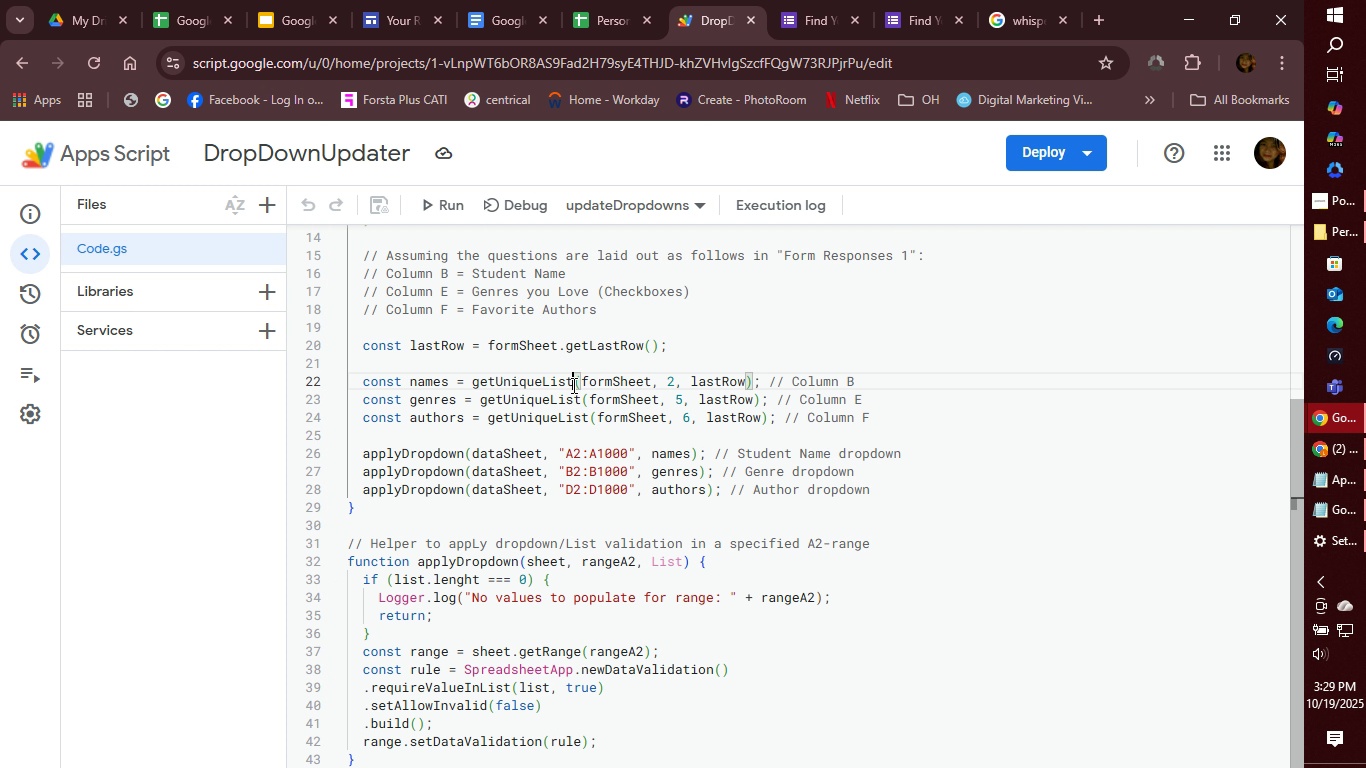 
left_click([572, 385])
 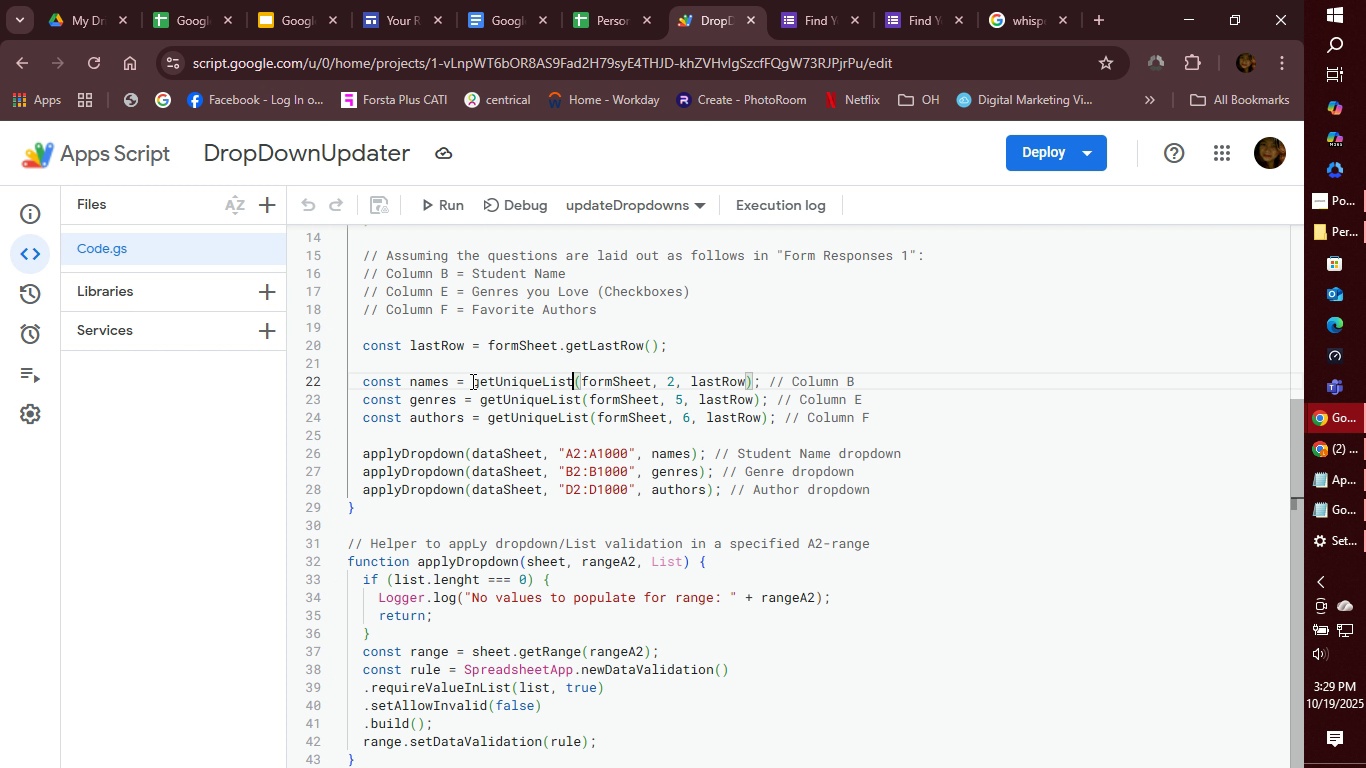 
left_click([471, 381])
 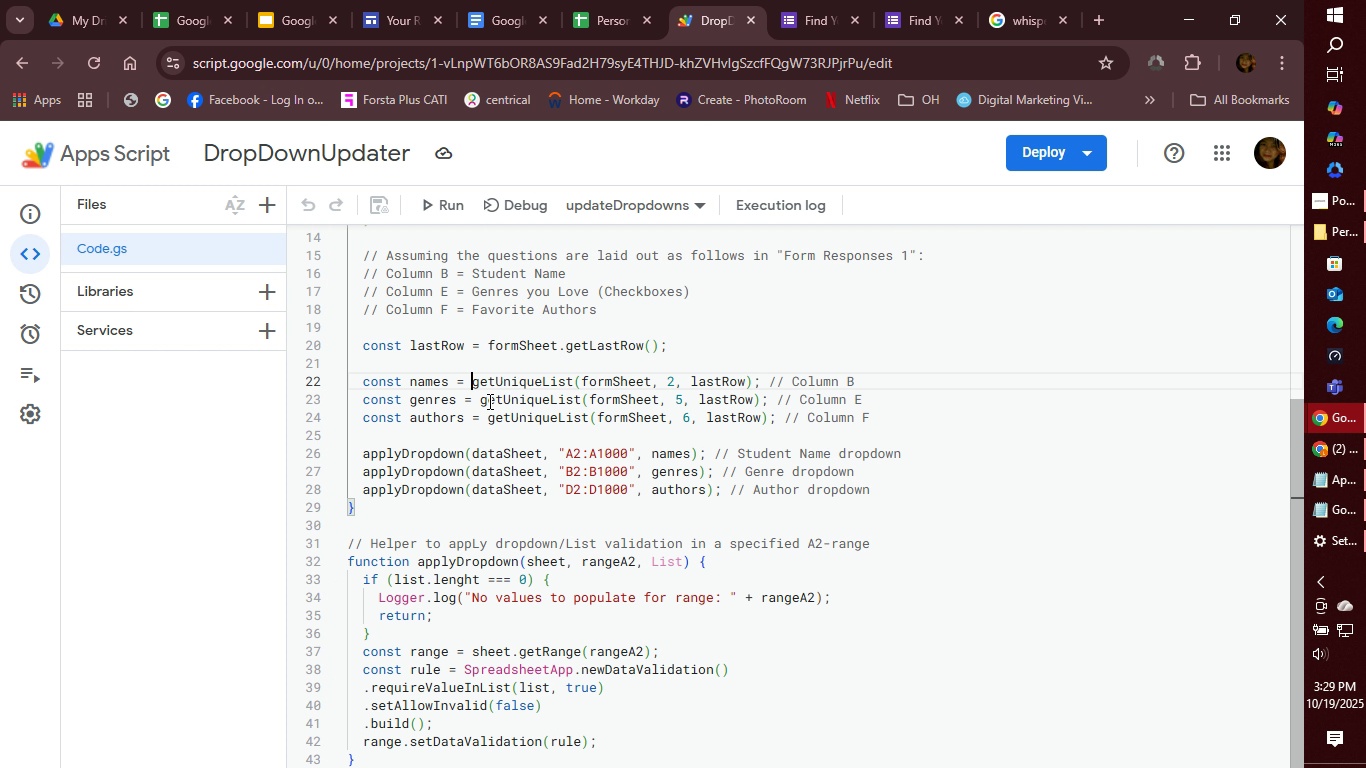 
left_click([488, 401])
 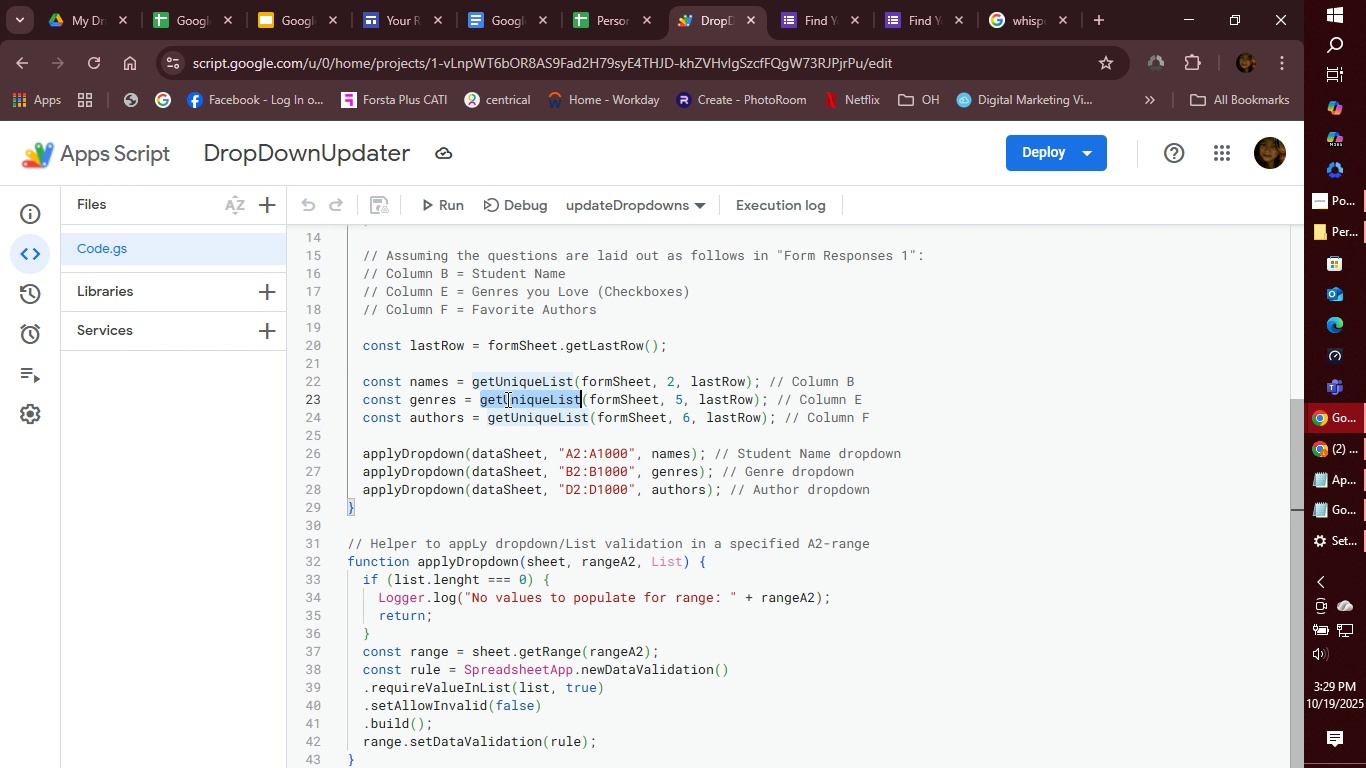 
double_click([506, 399])
 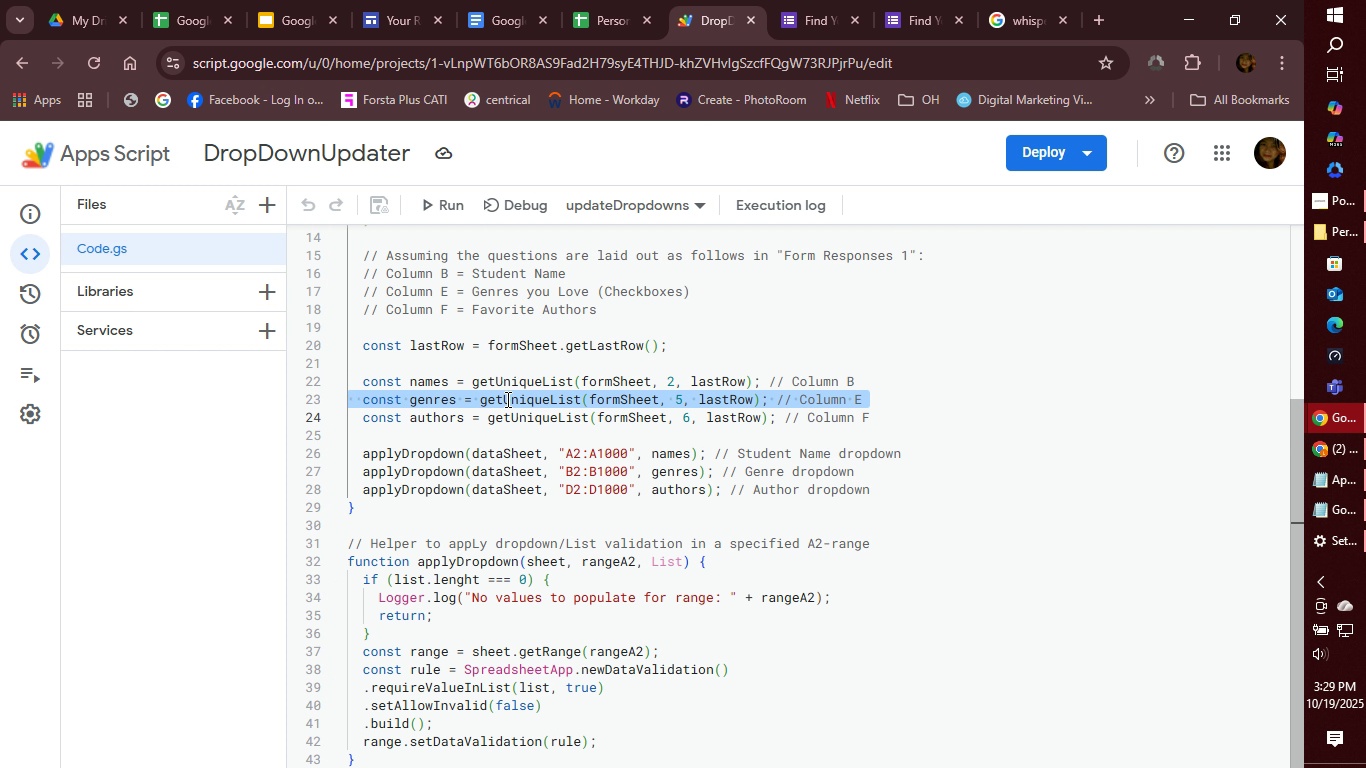 
triple_click([506, 399])
 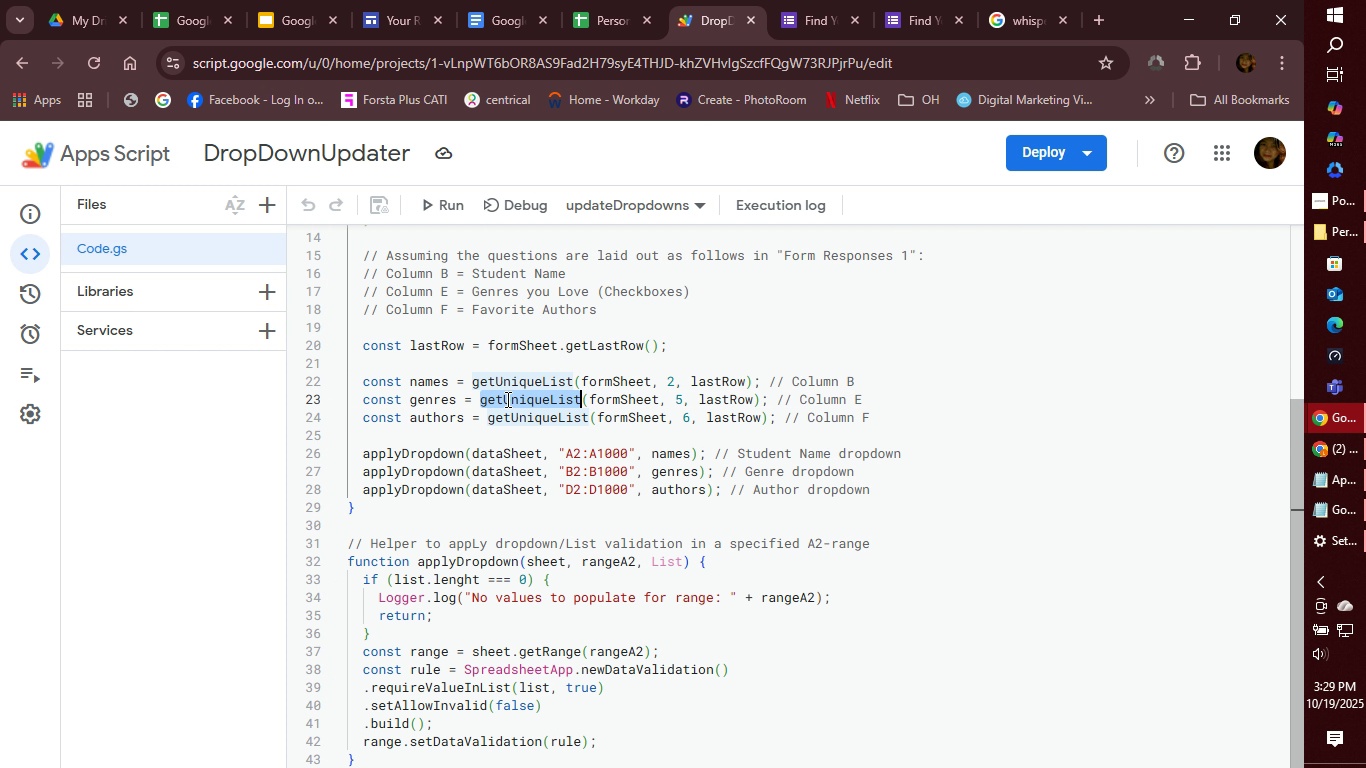 
double_click([506, 399])
 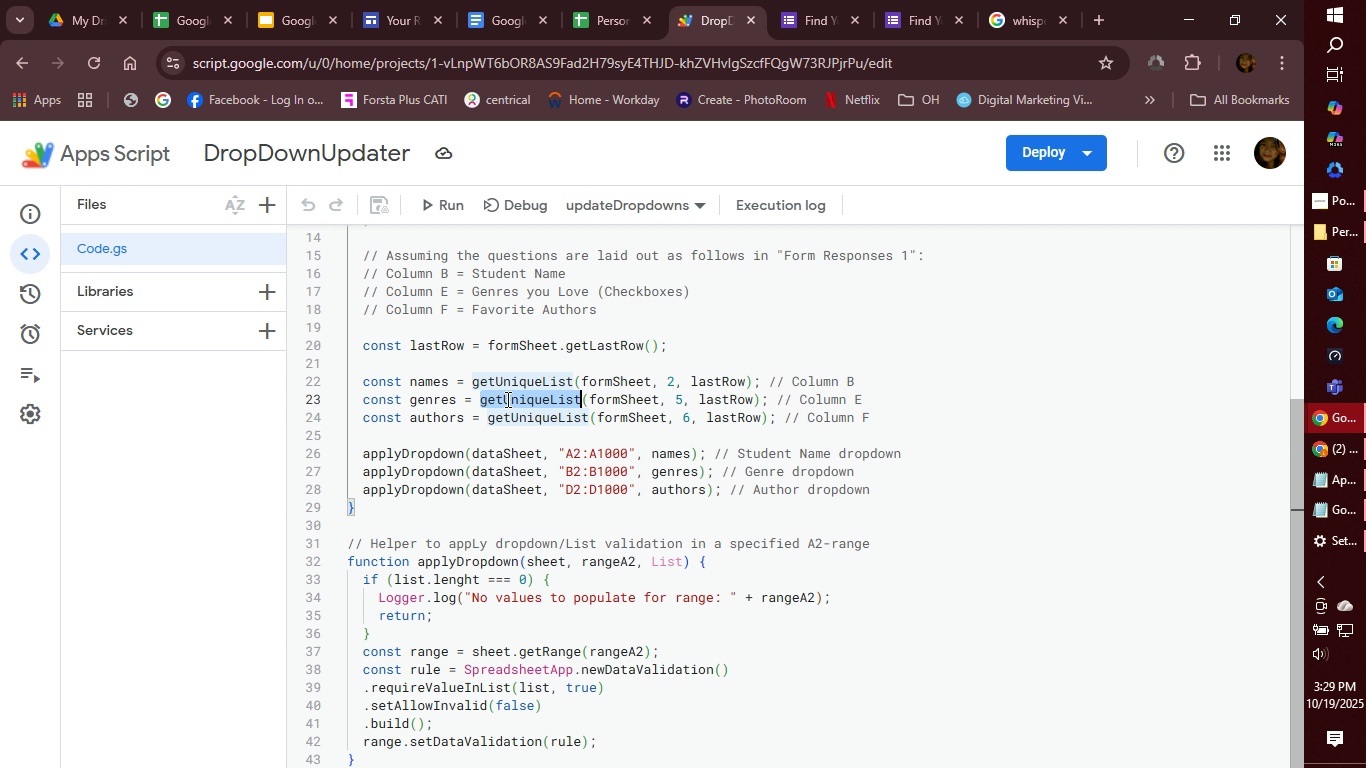 
double_click([506, 399])
 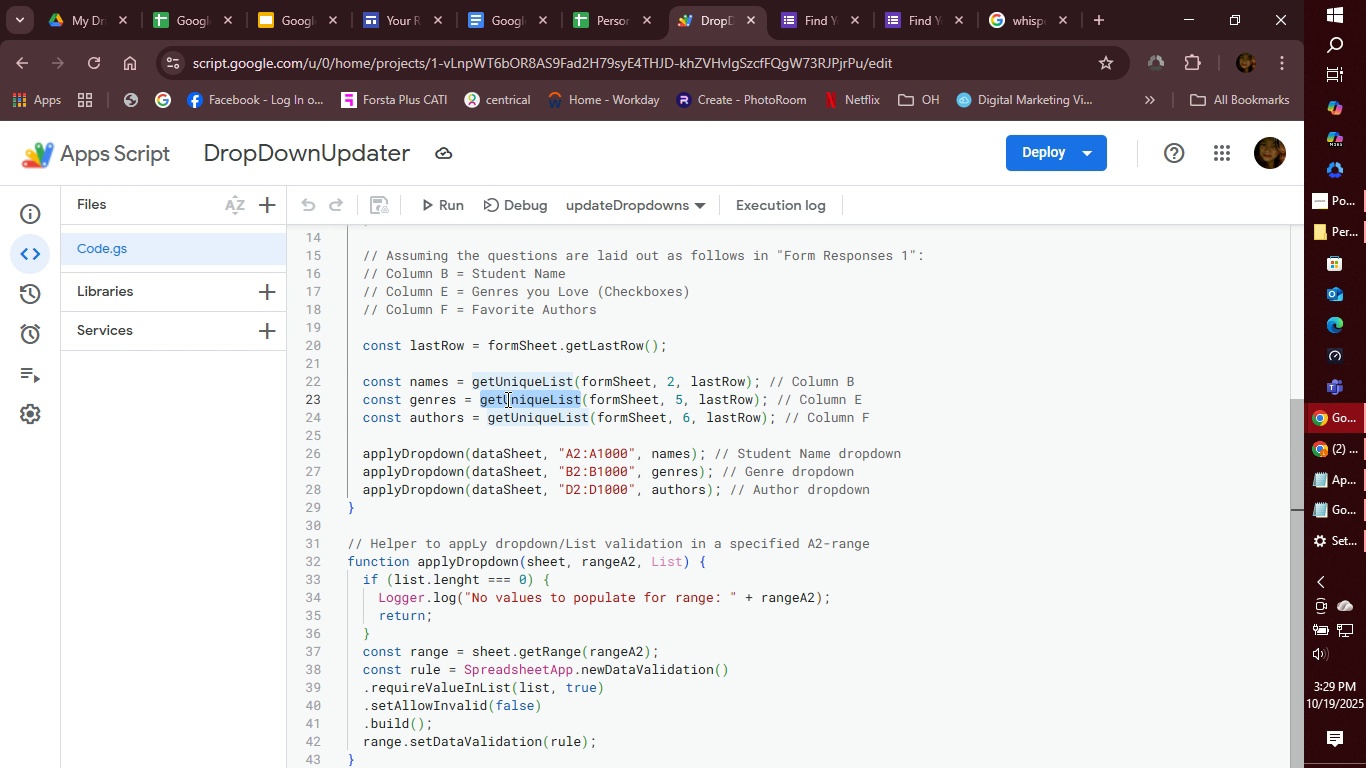 
triple_click([506, 399])
 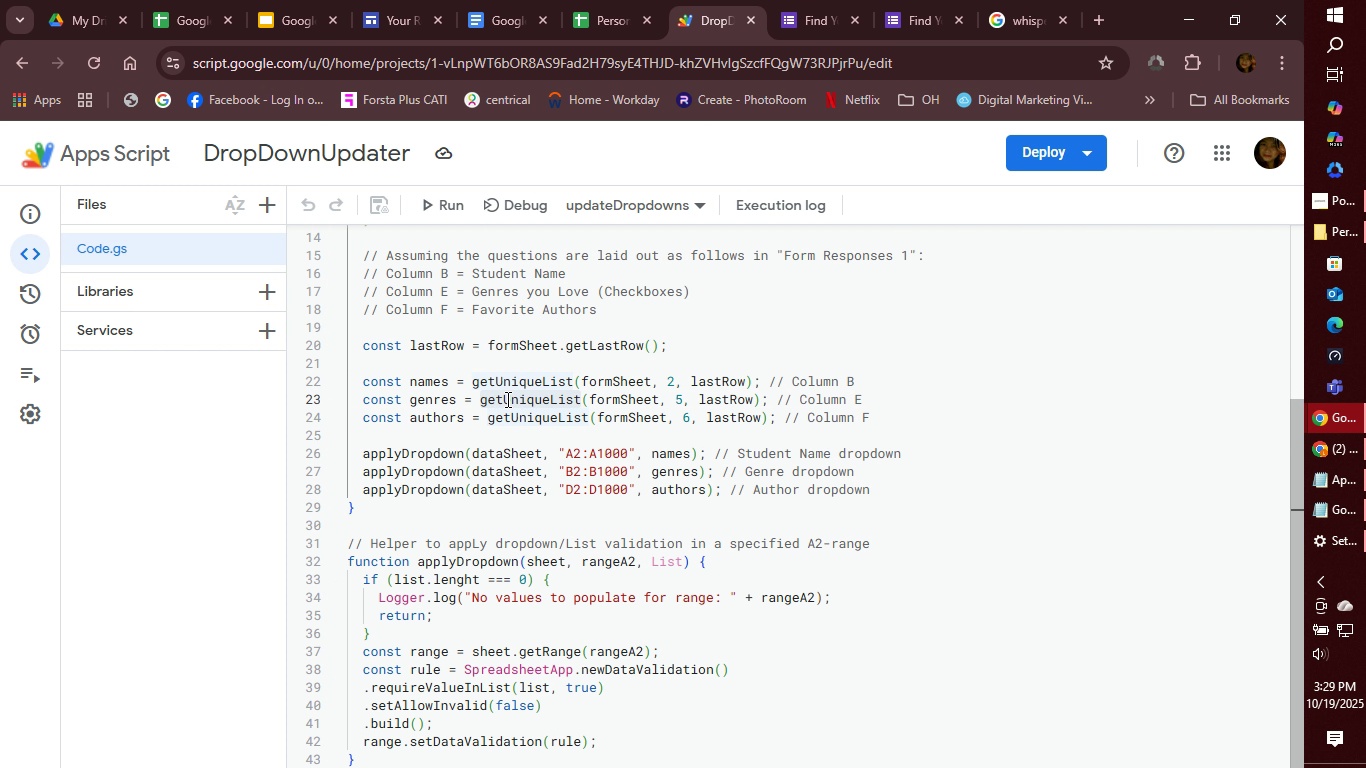 
right_click([506, 399])
 